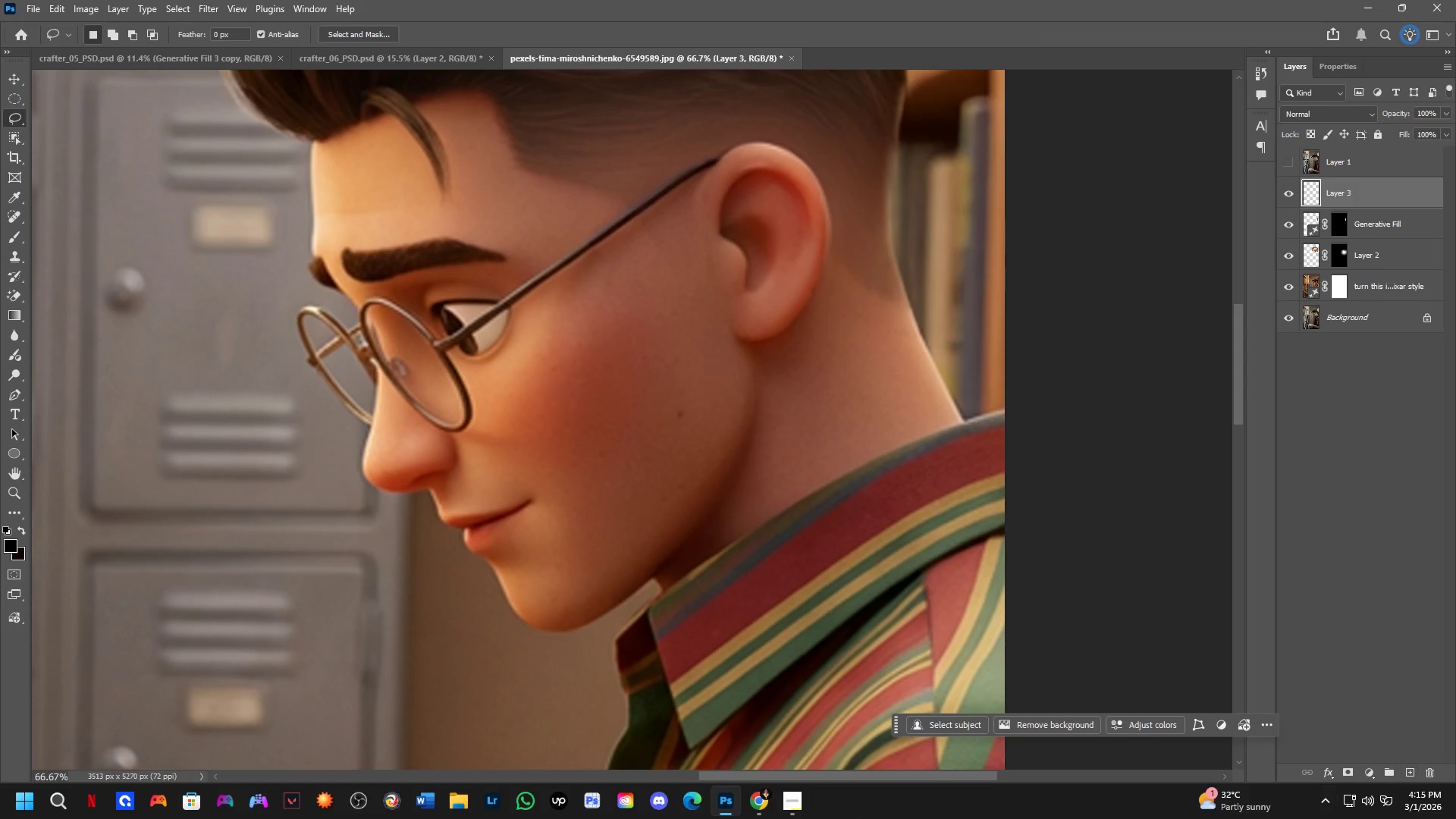 
key(B)
 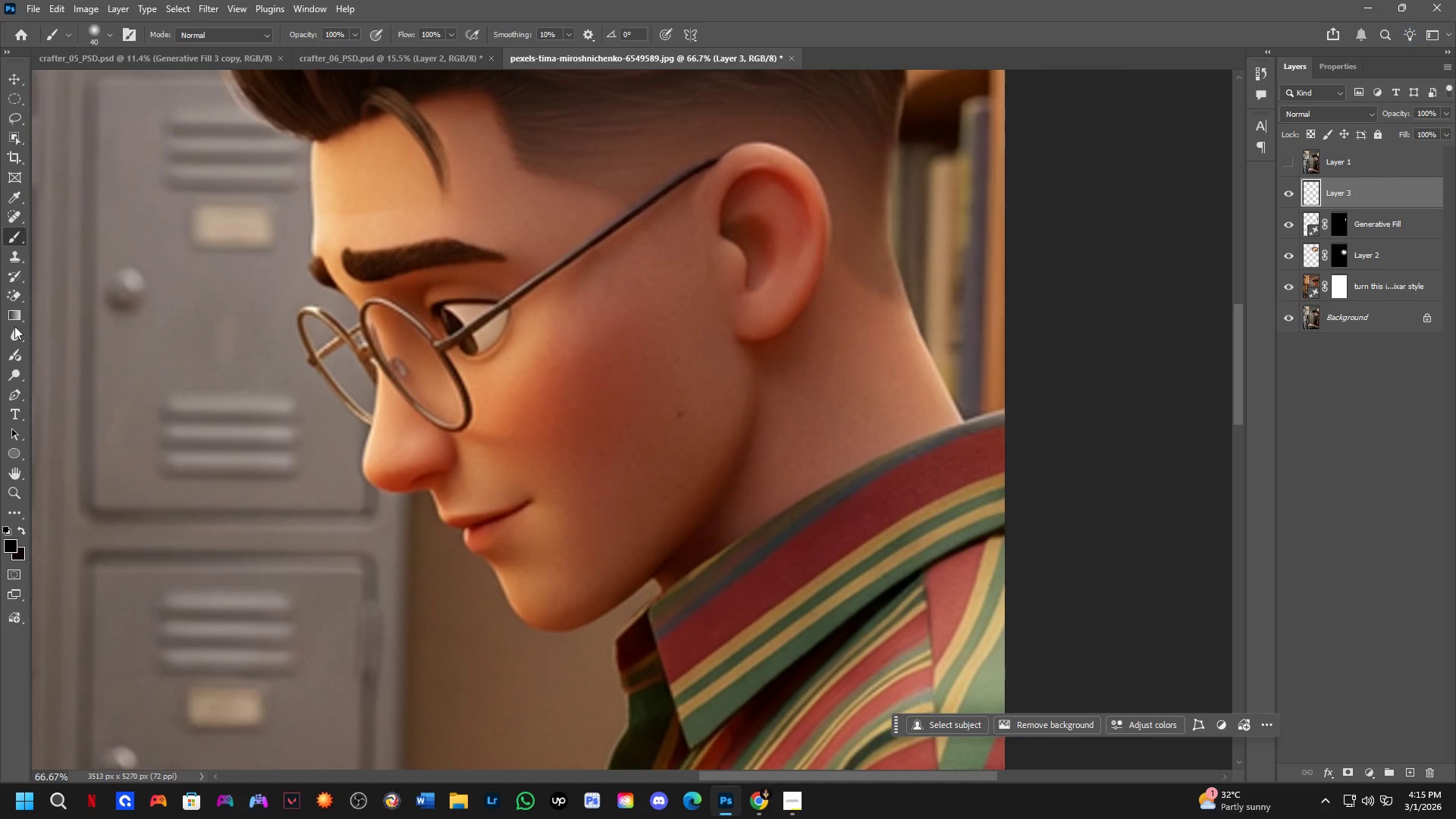 
scroll: coordinate [406, 488], scroll_direction: up, amount: 8.0
 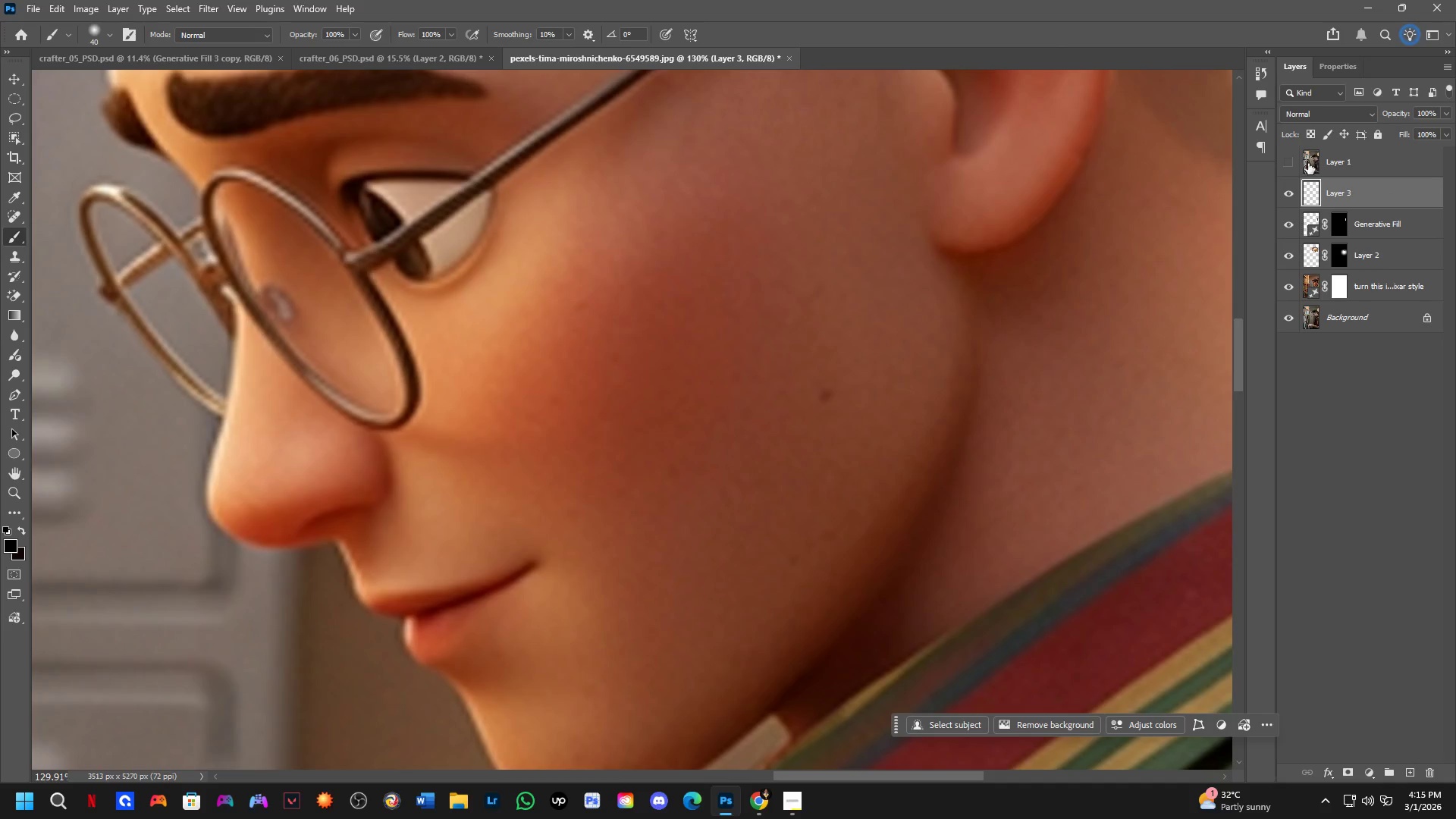 
left_click([1295, 165])
 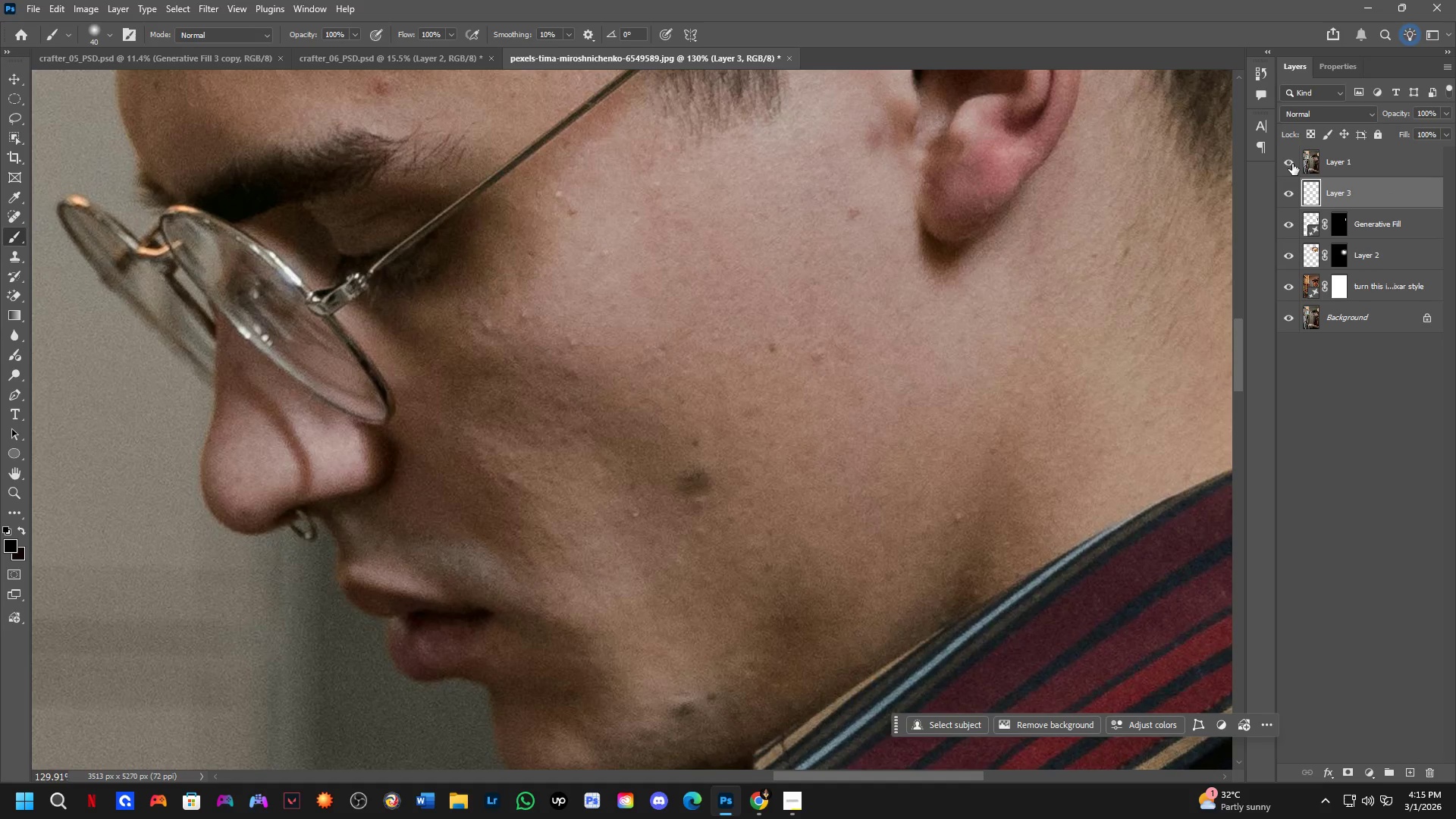 
left_click([1292, 164])
 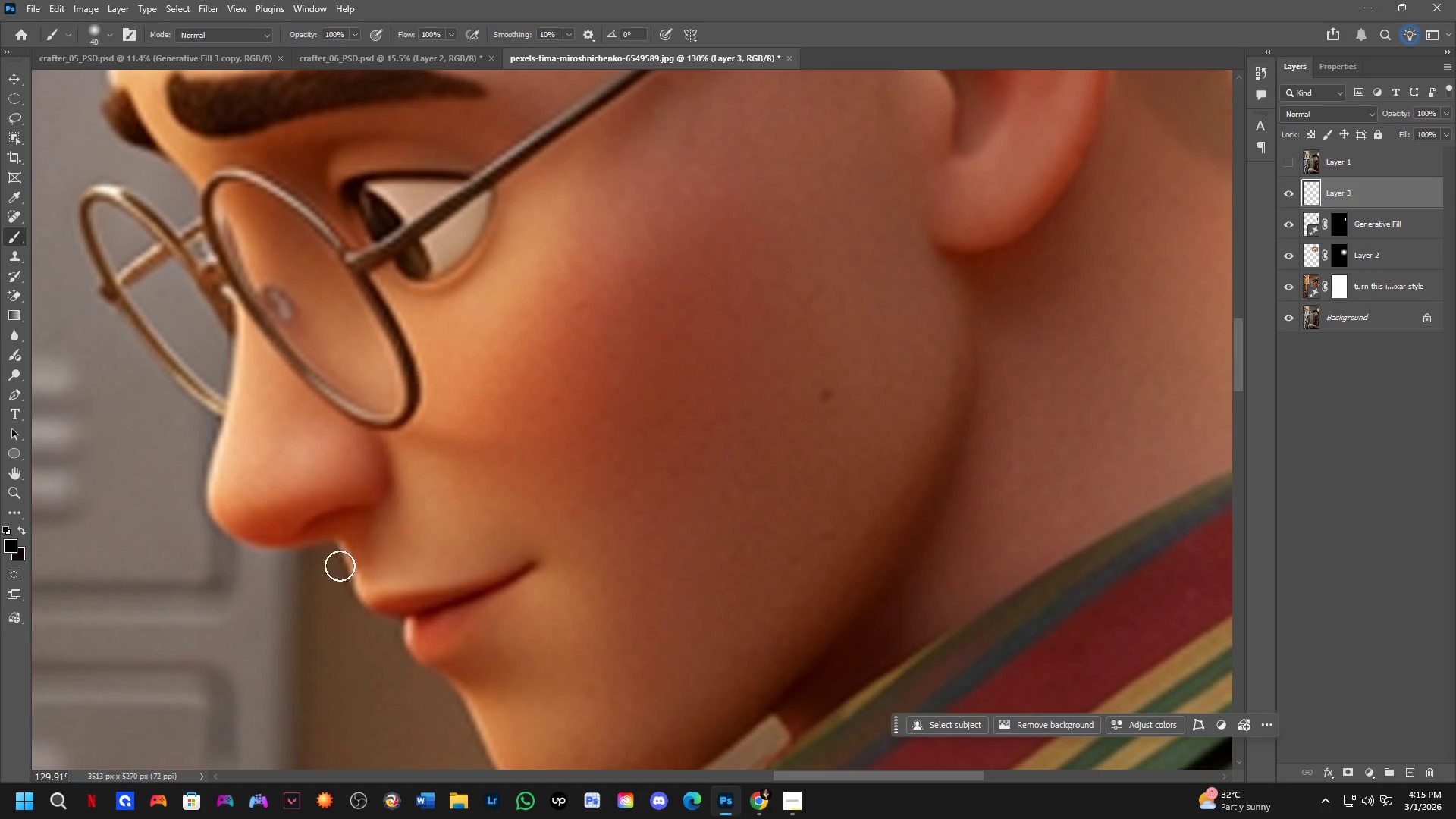 
hold_key(key=AltLeft, duration=1.53)
 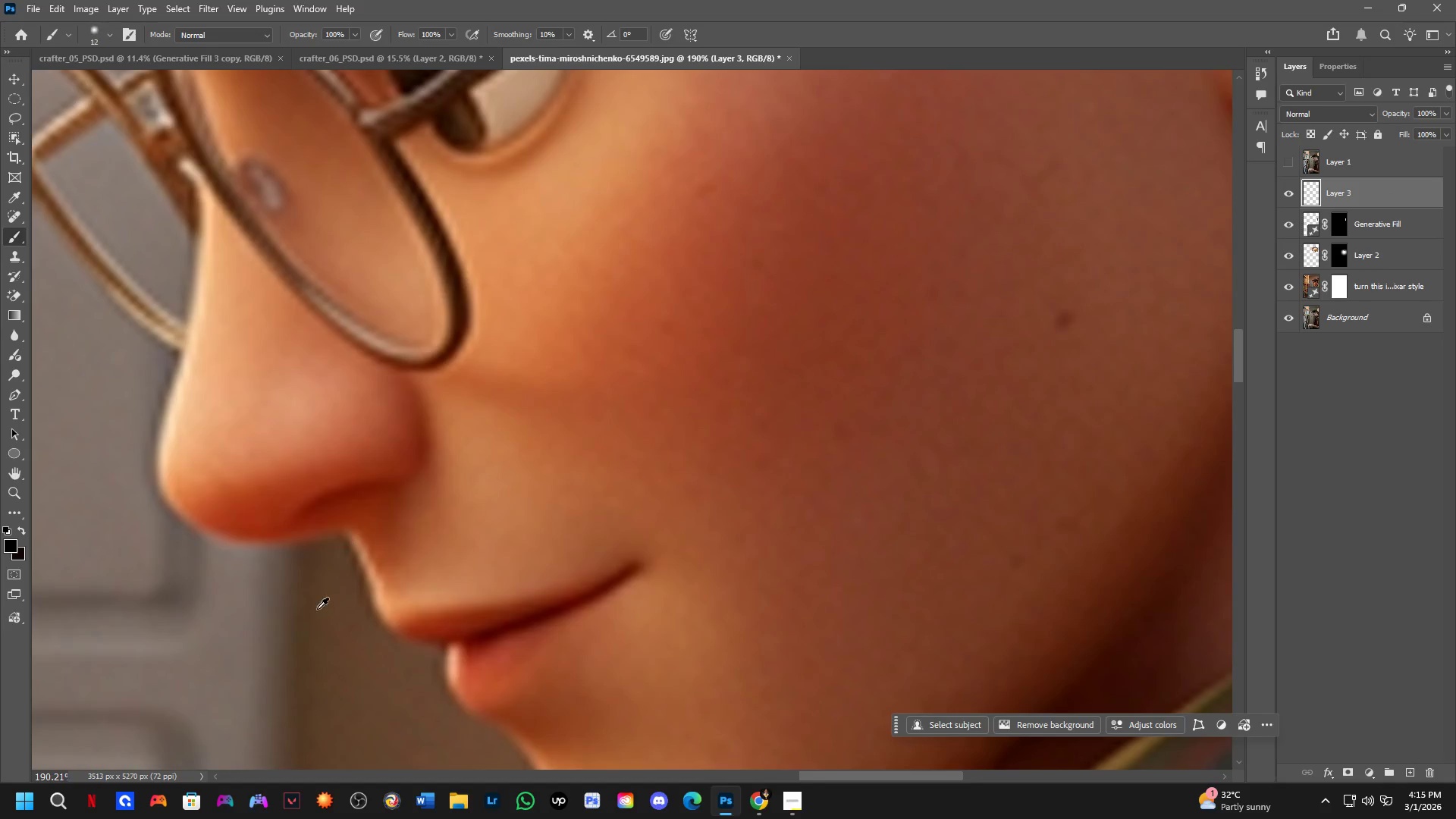 
scroll: coordinate [293, 559], scroll_direction: up, amount: 4.0
 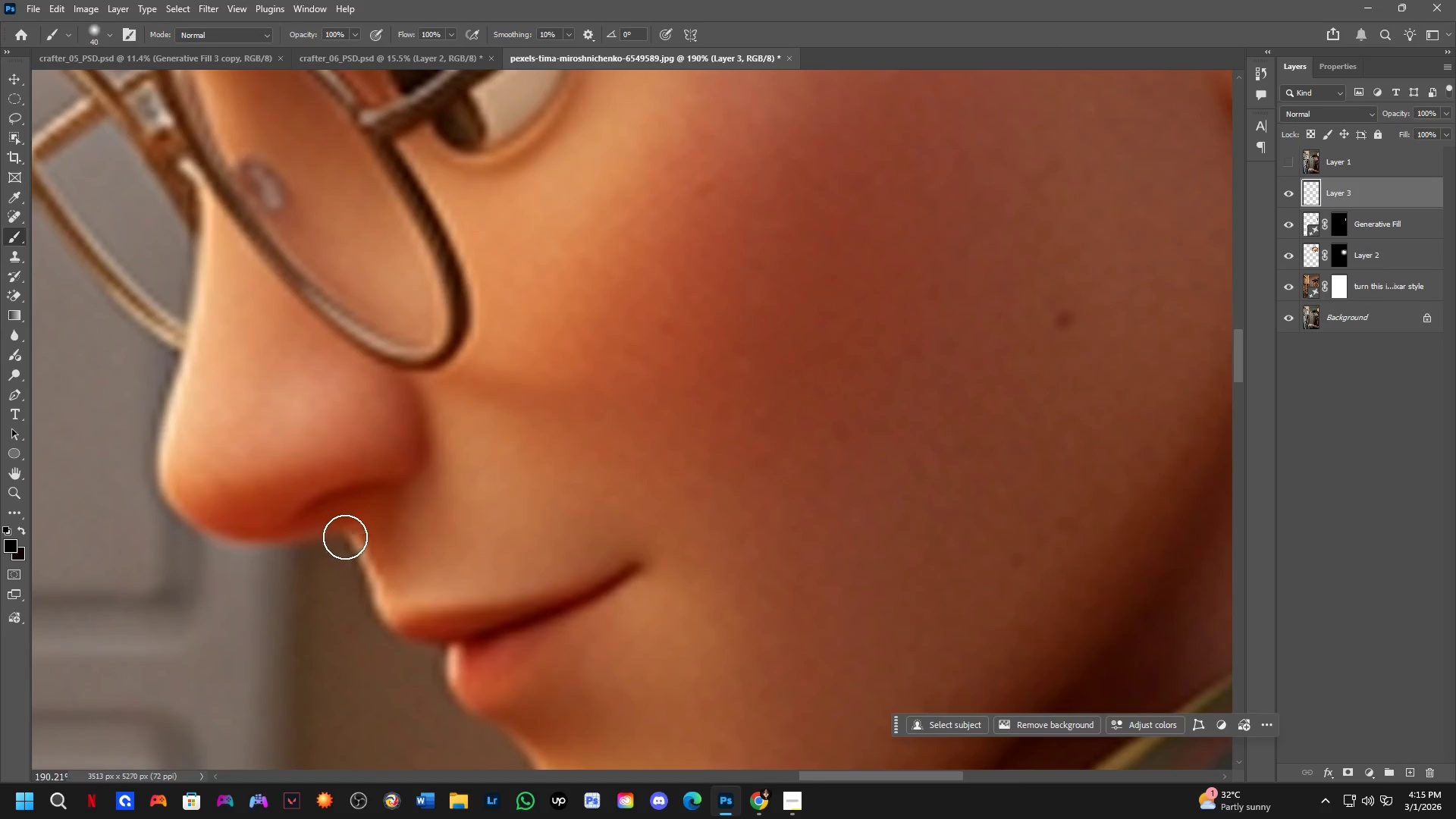 
key(Alt+AltLeft)
 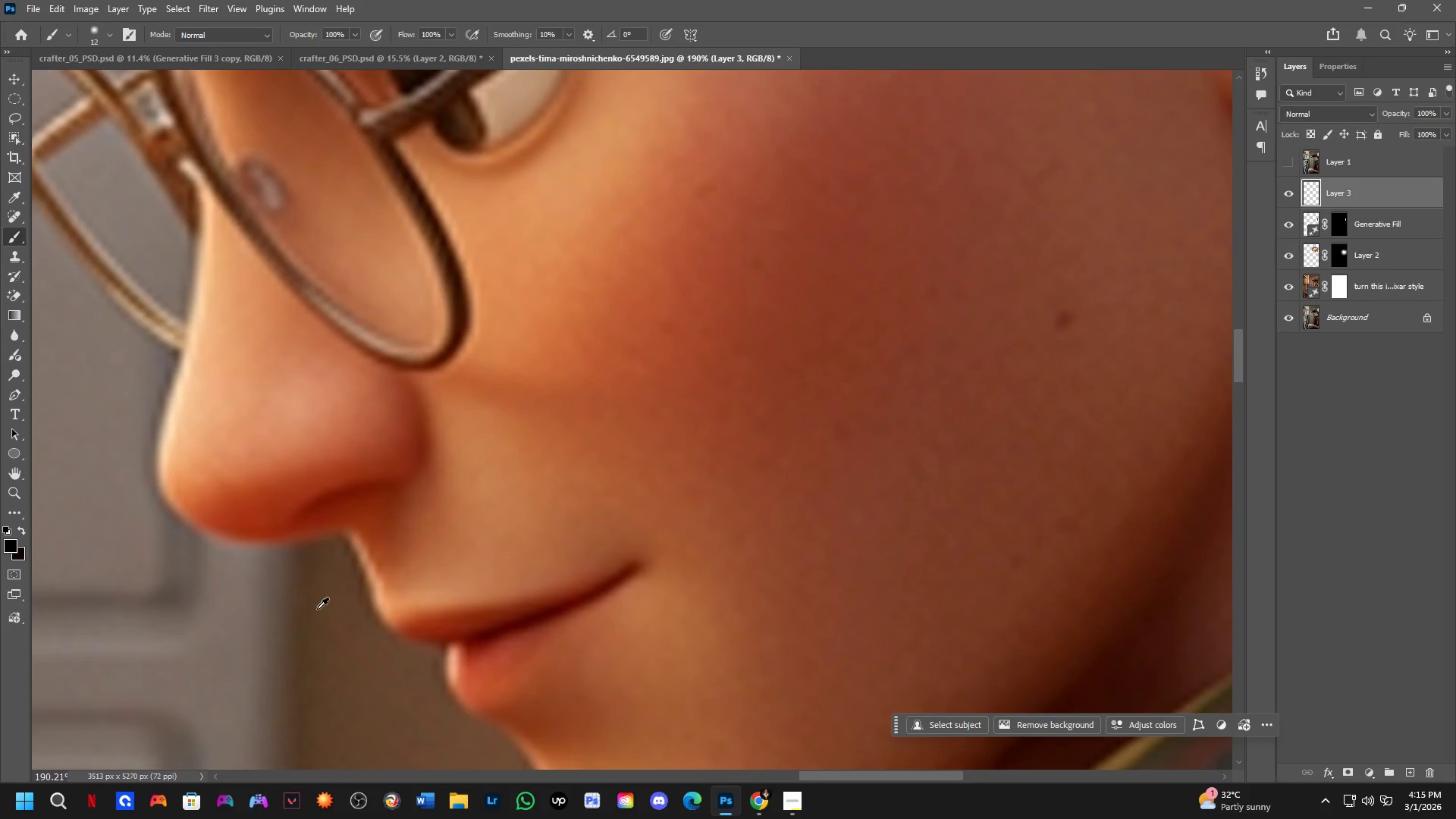 
key(Alt+AltLeft)
 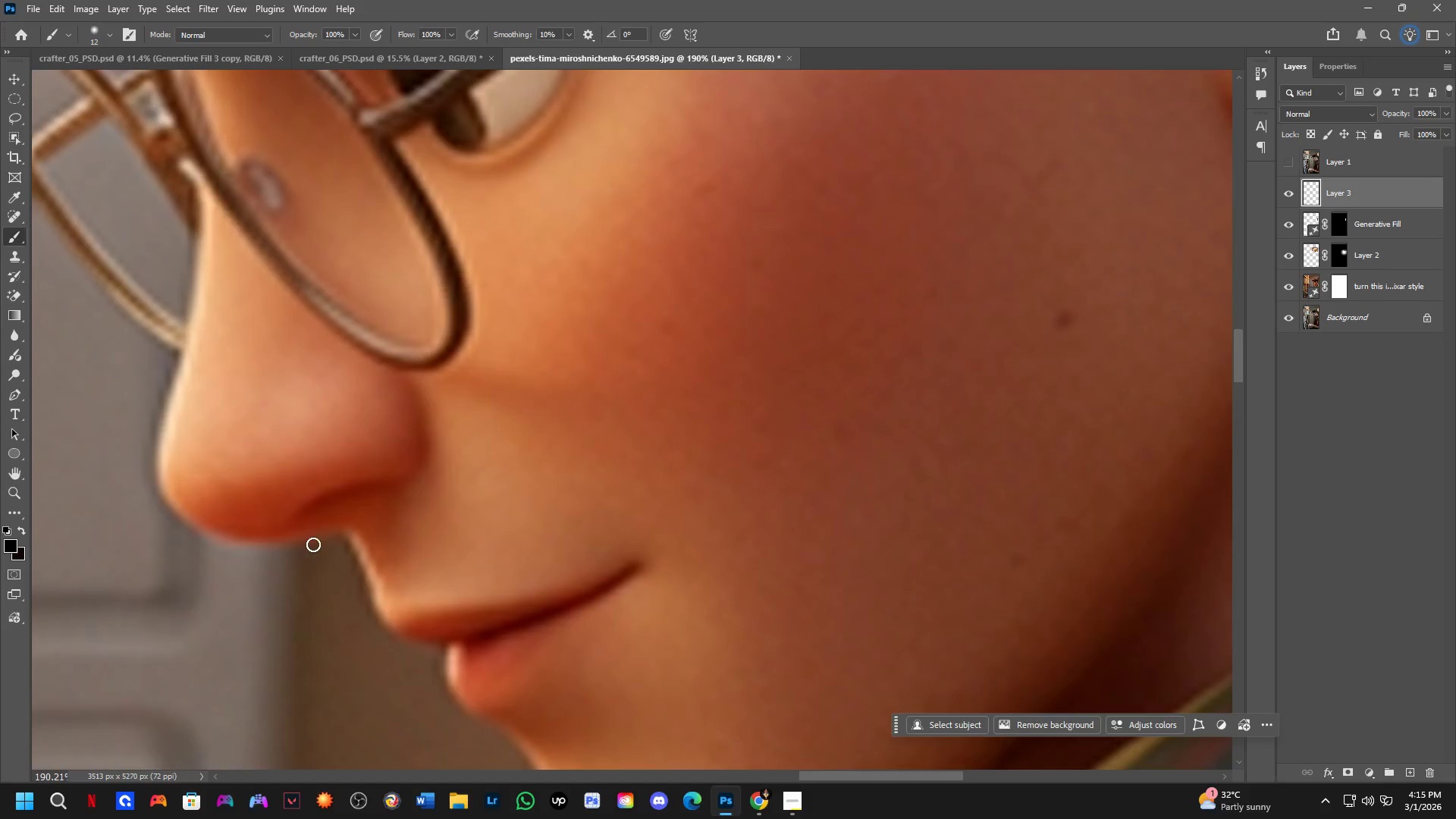 
hold_key(key=AltLeft, duration=0.75)
 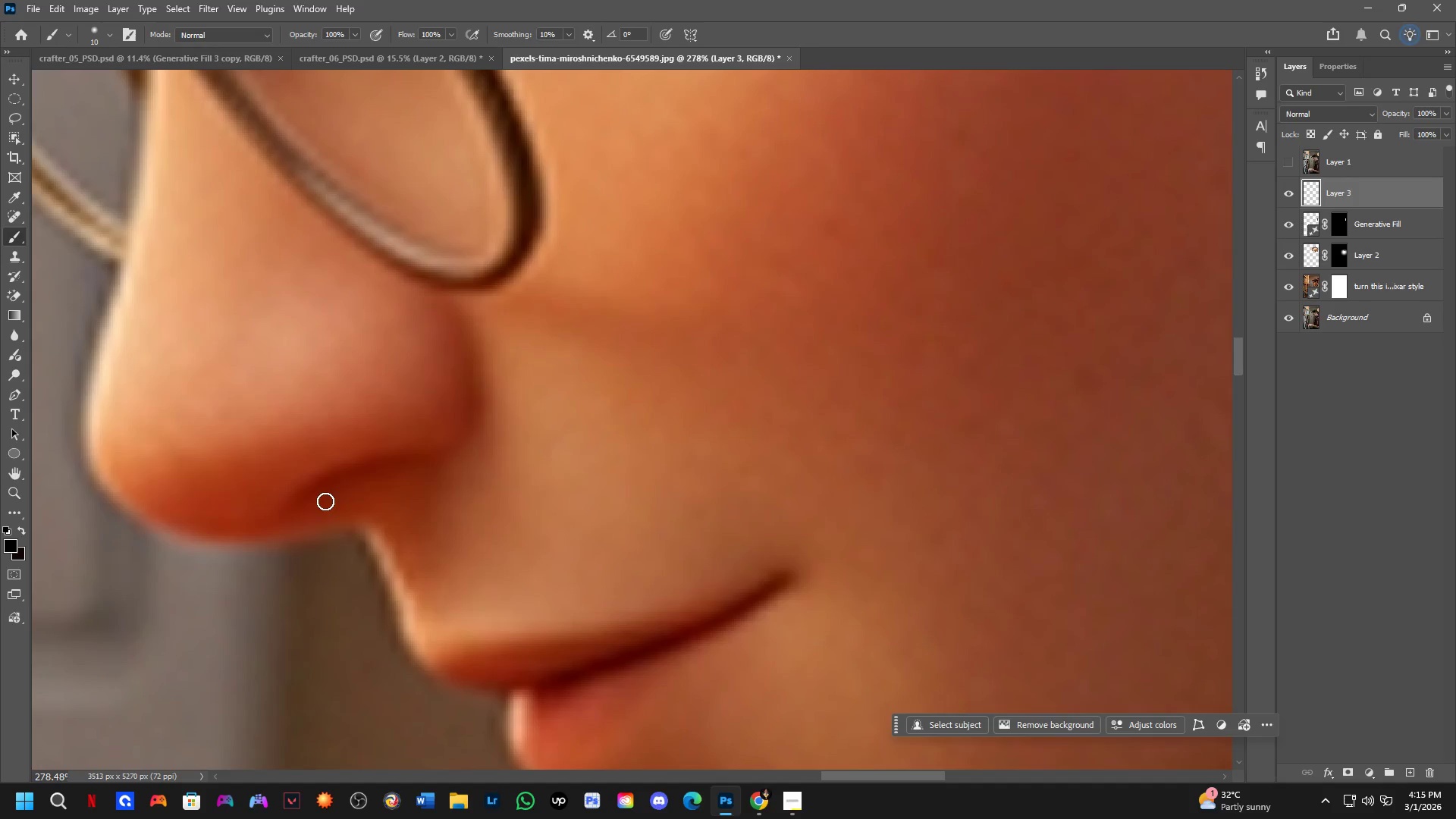 
scroll: coordinate [313, 542], scroll_direction: up, amount: 4.0
 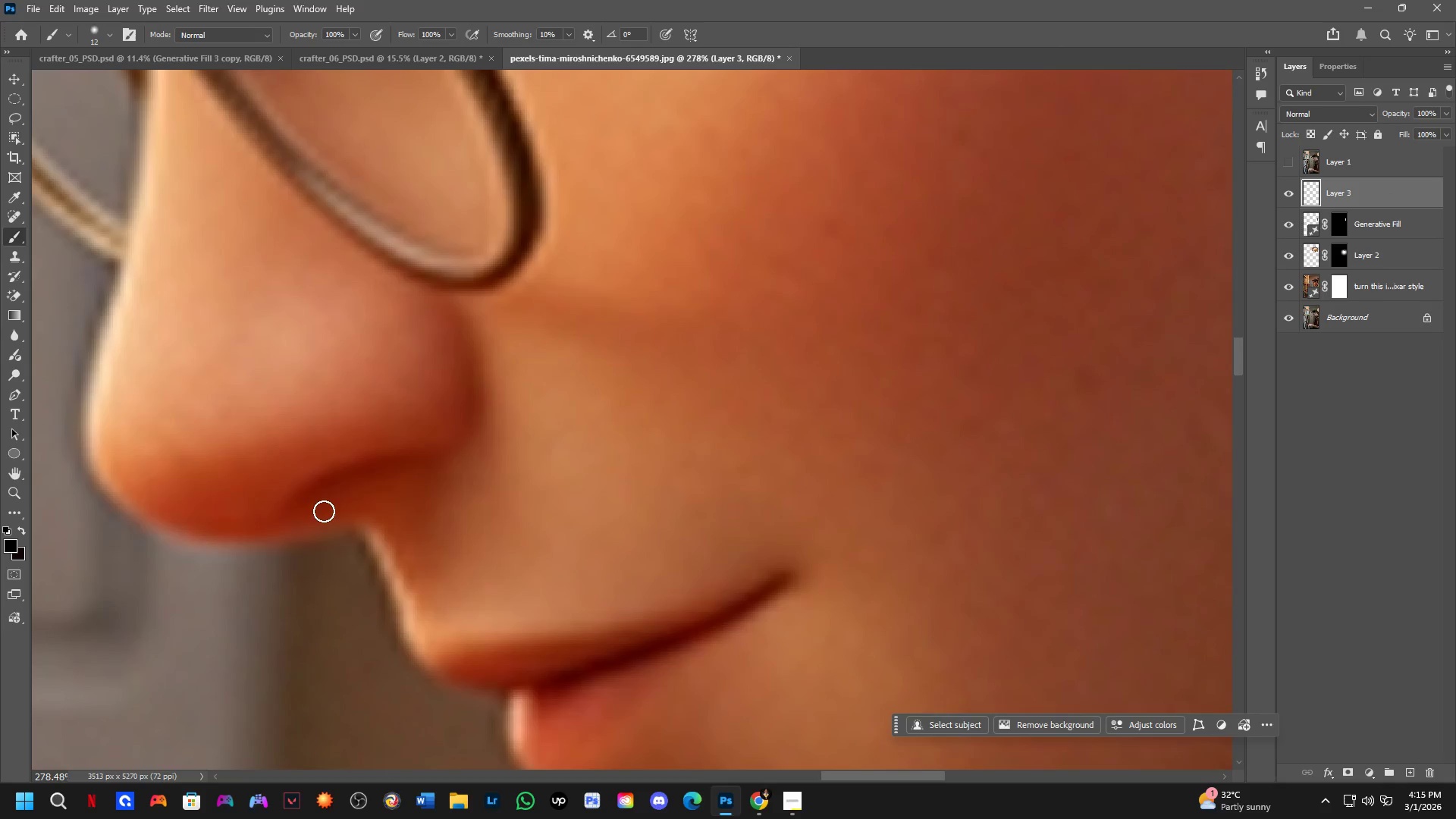 
hold_key(key=AltLeft, duration=0.45)
 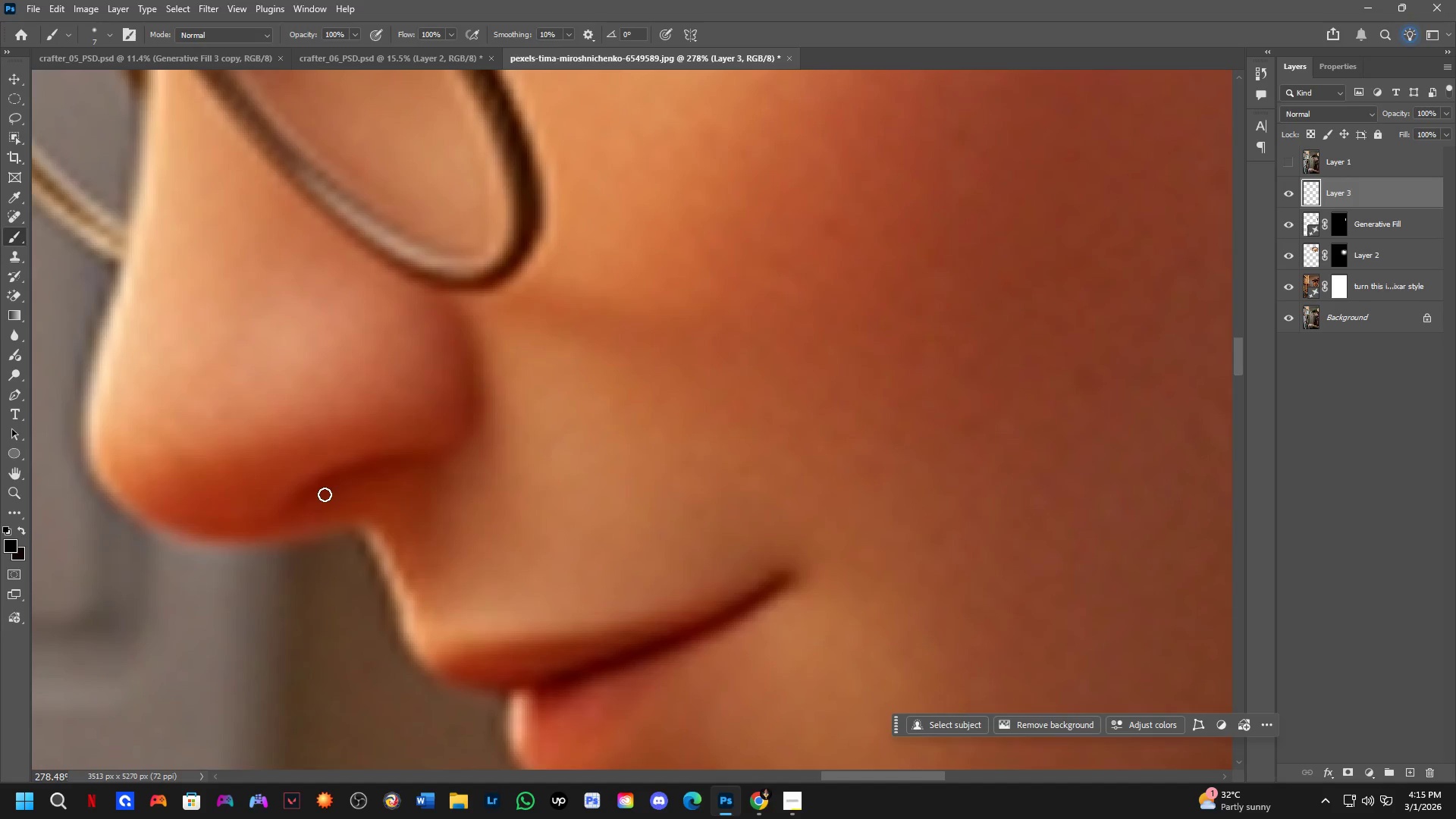 
left_click_drag(start_coordinate=[325, 494], to_coordinate=[268, 546])
 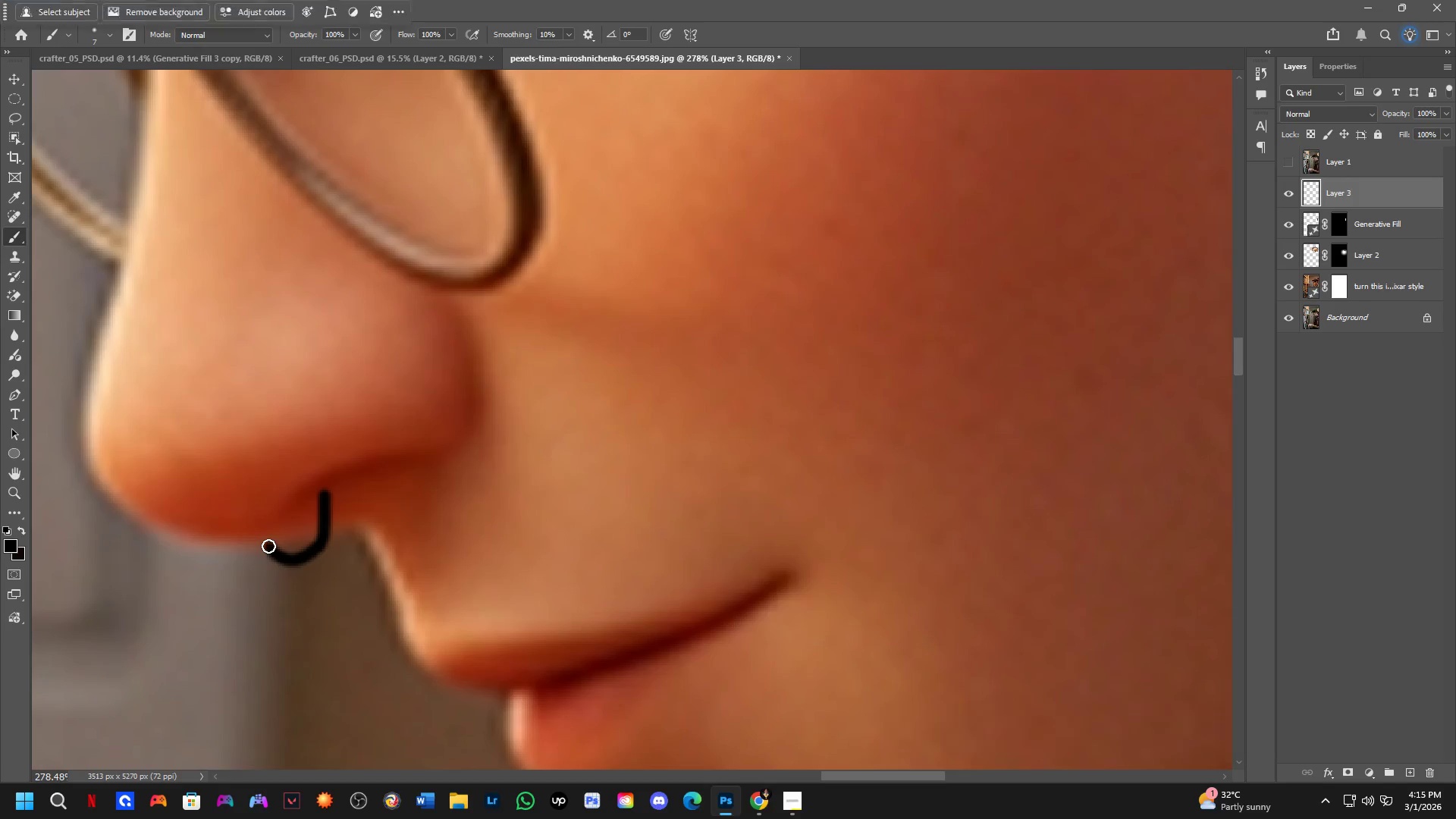 
key(Shift+ShiftLeft)
 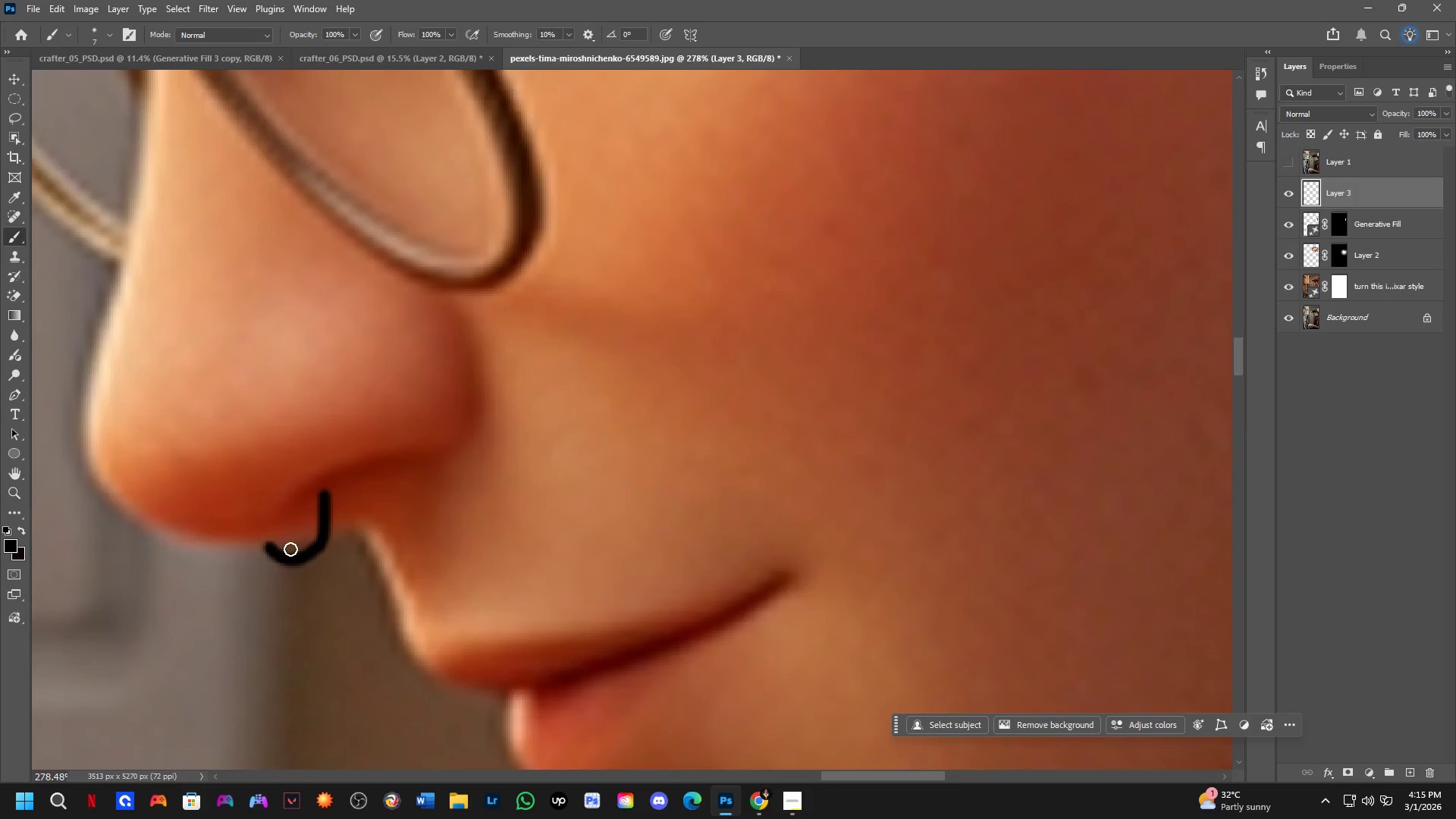 
hold_key(key=Space, duration=0.55)
 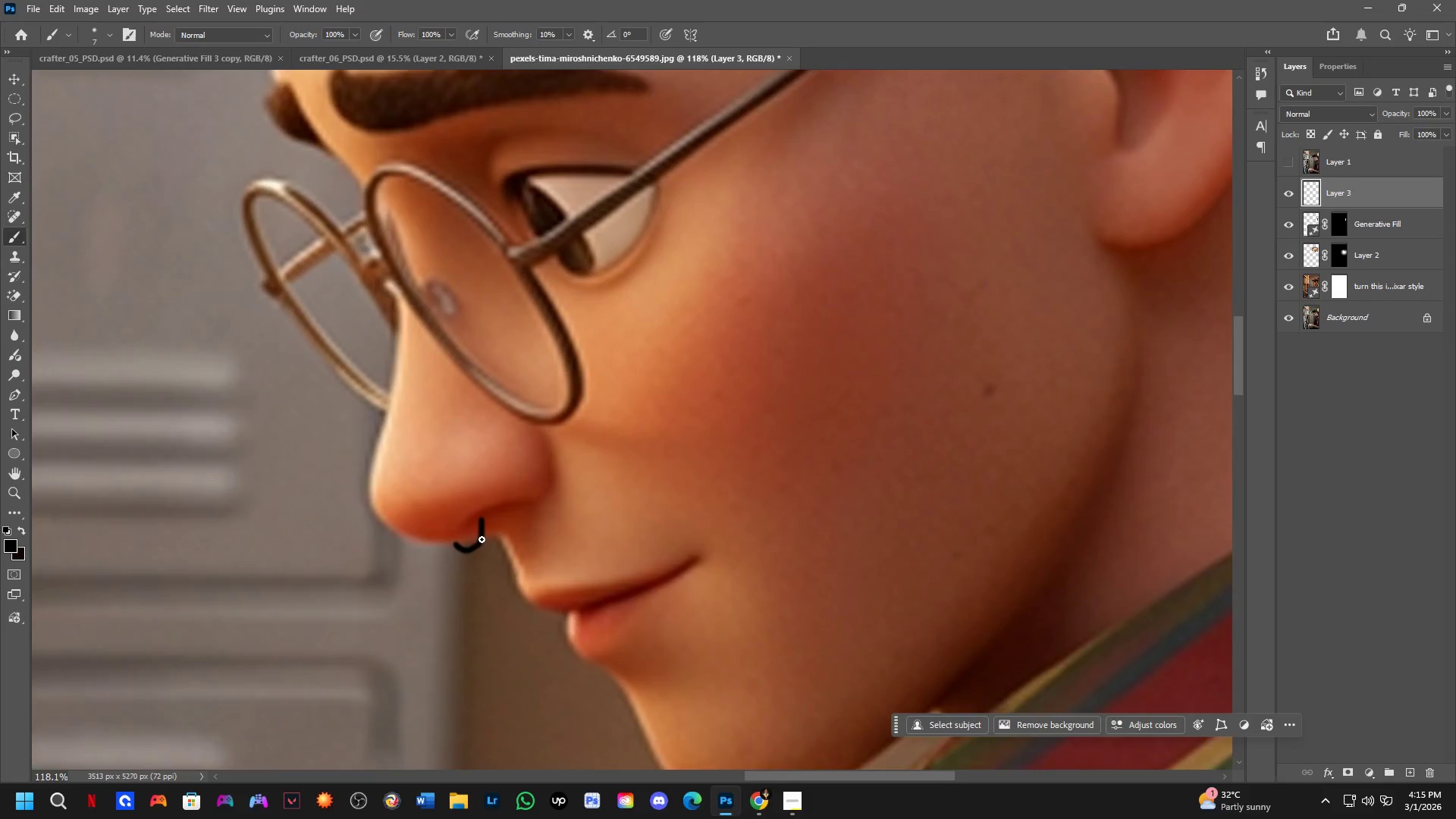 
left_click_drag(start_coordinate=[385, 623], to_coordinate=[551, 616])
 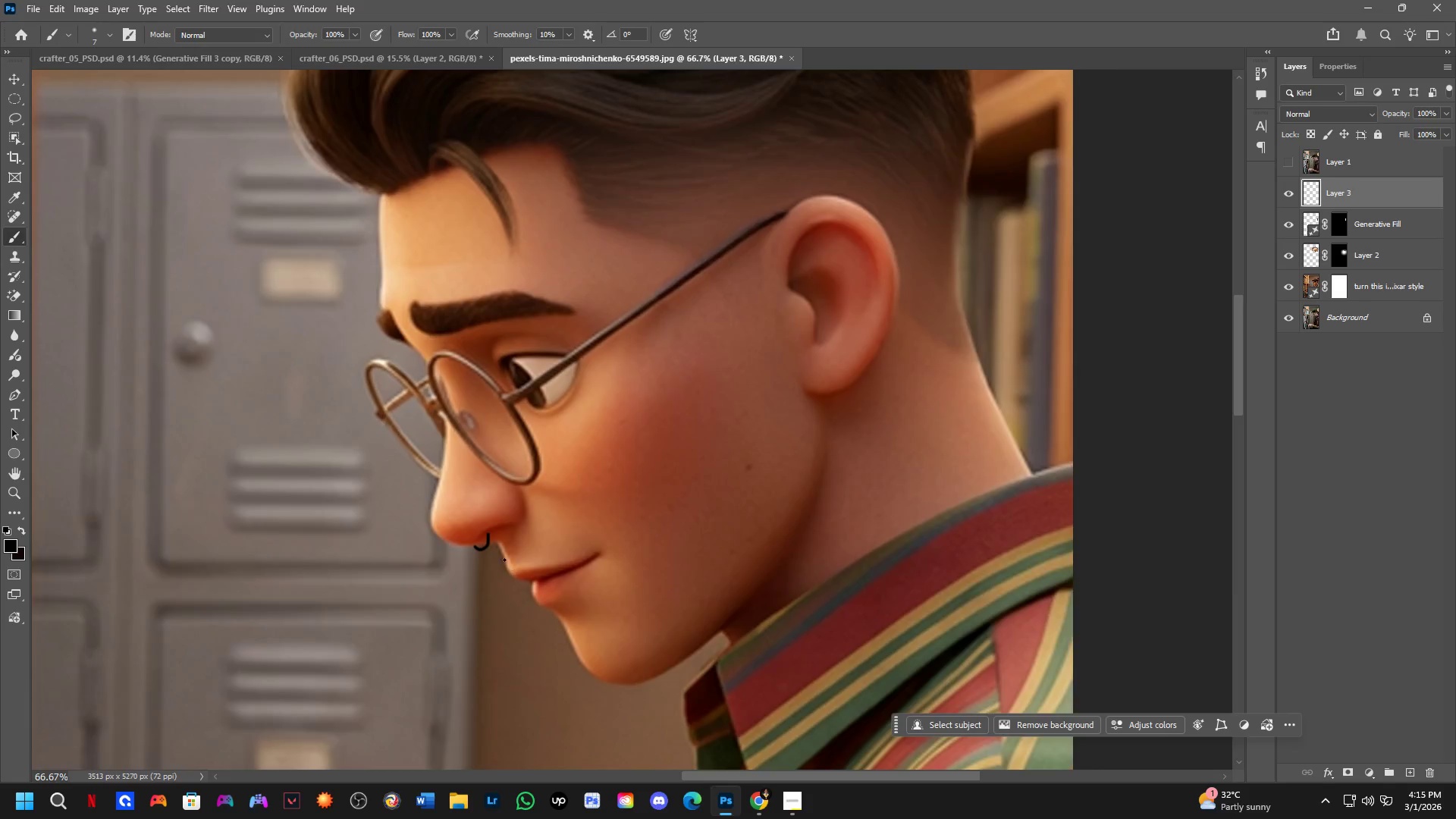 
scroll: coordinate [325, 557], scroll_direction: down, amount: 4.0
 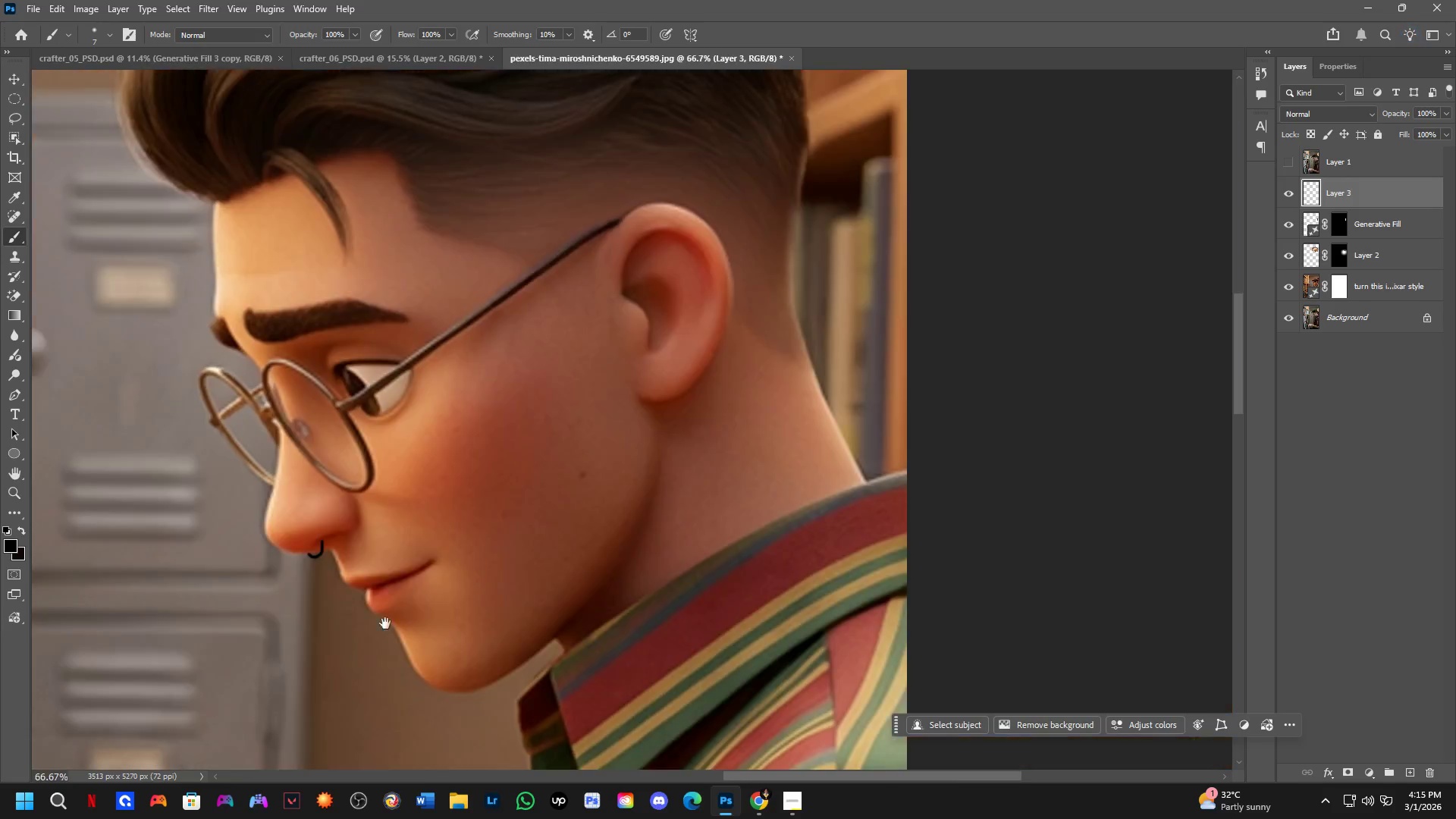 
key(Control+ControlLeft)
 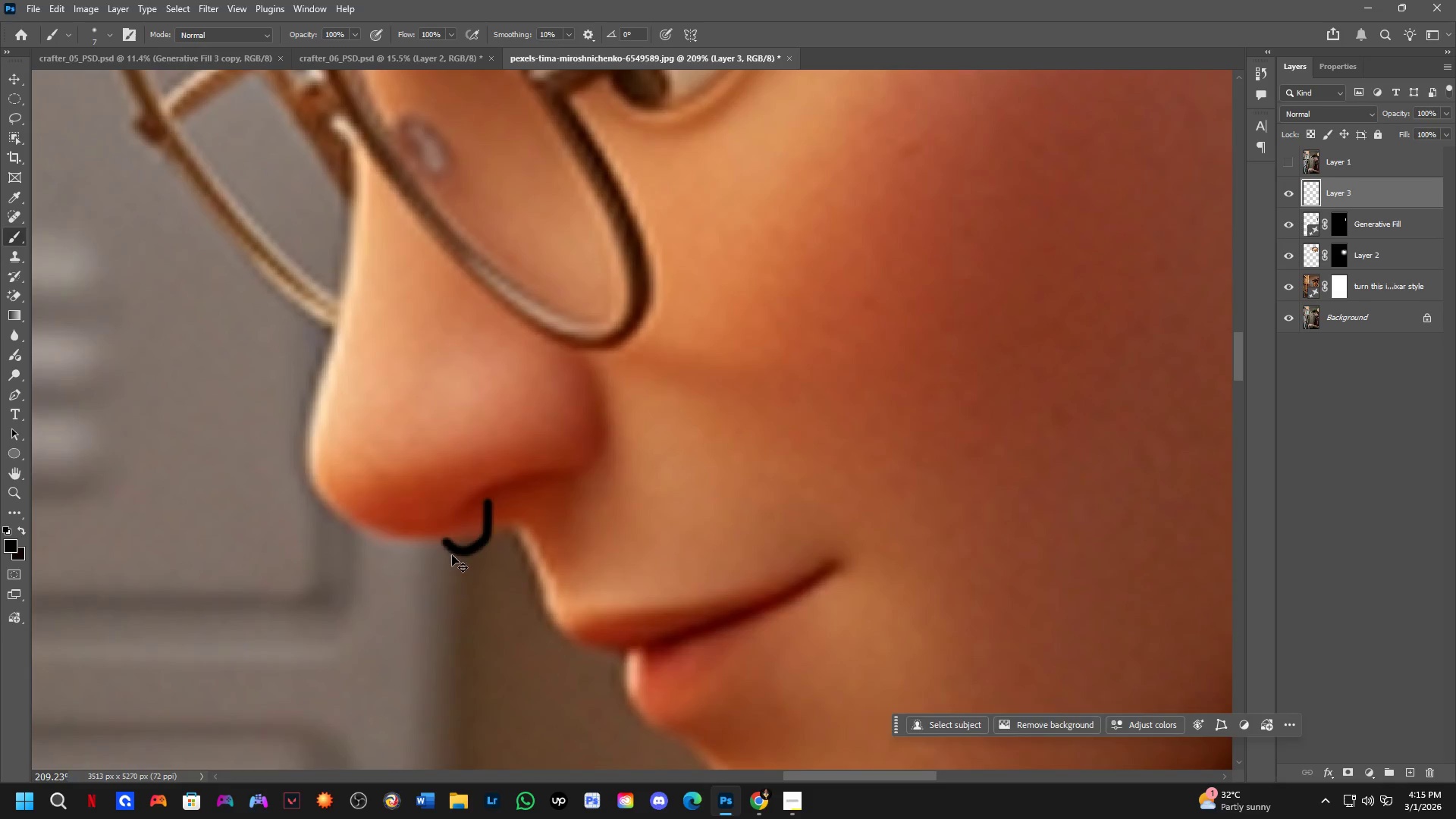 
key(Control+Z)
 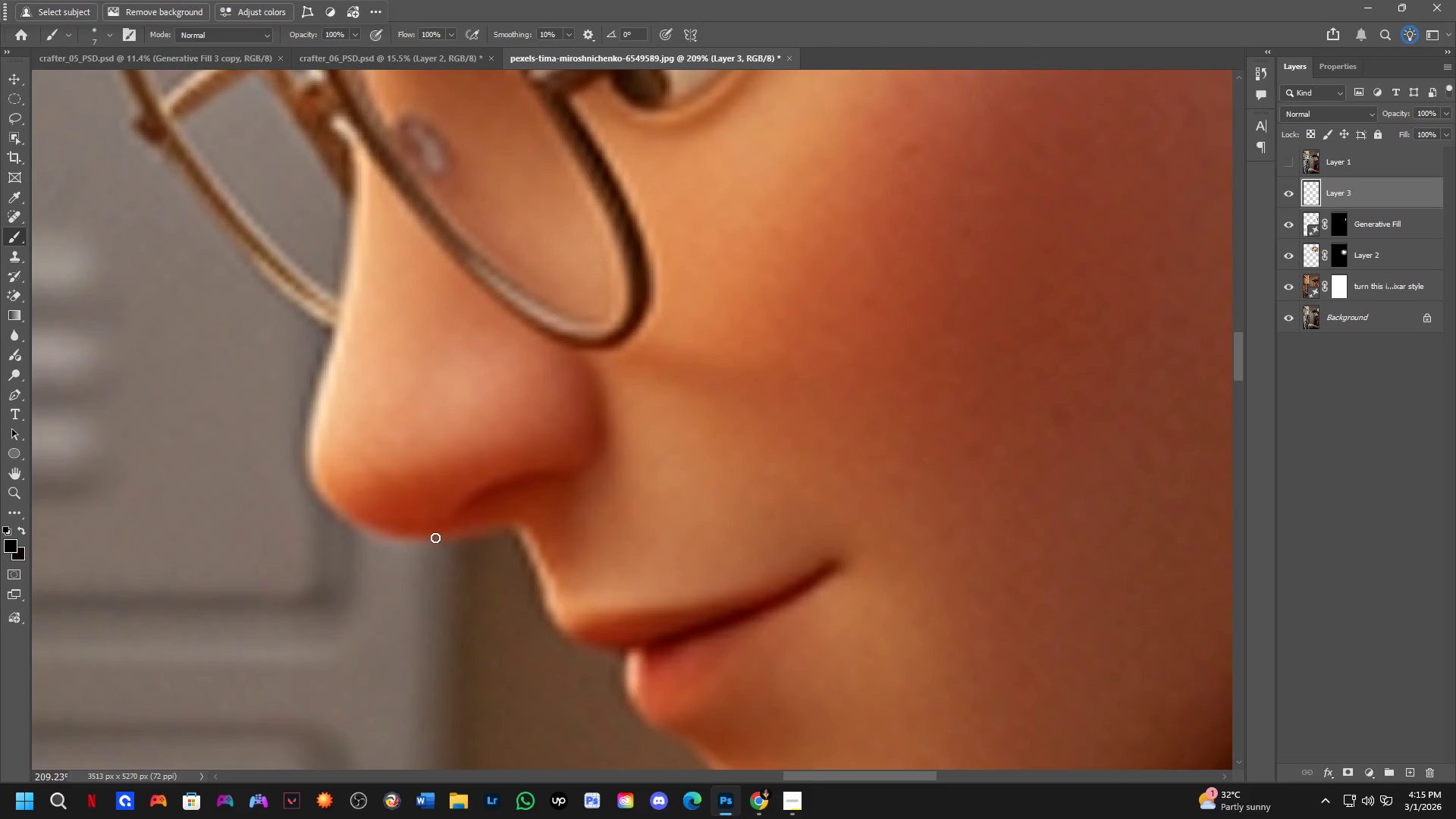 
scroll: coordinate [468, 552], scroll_direction: up, amount: 12.0
 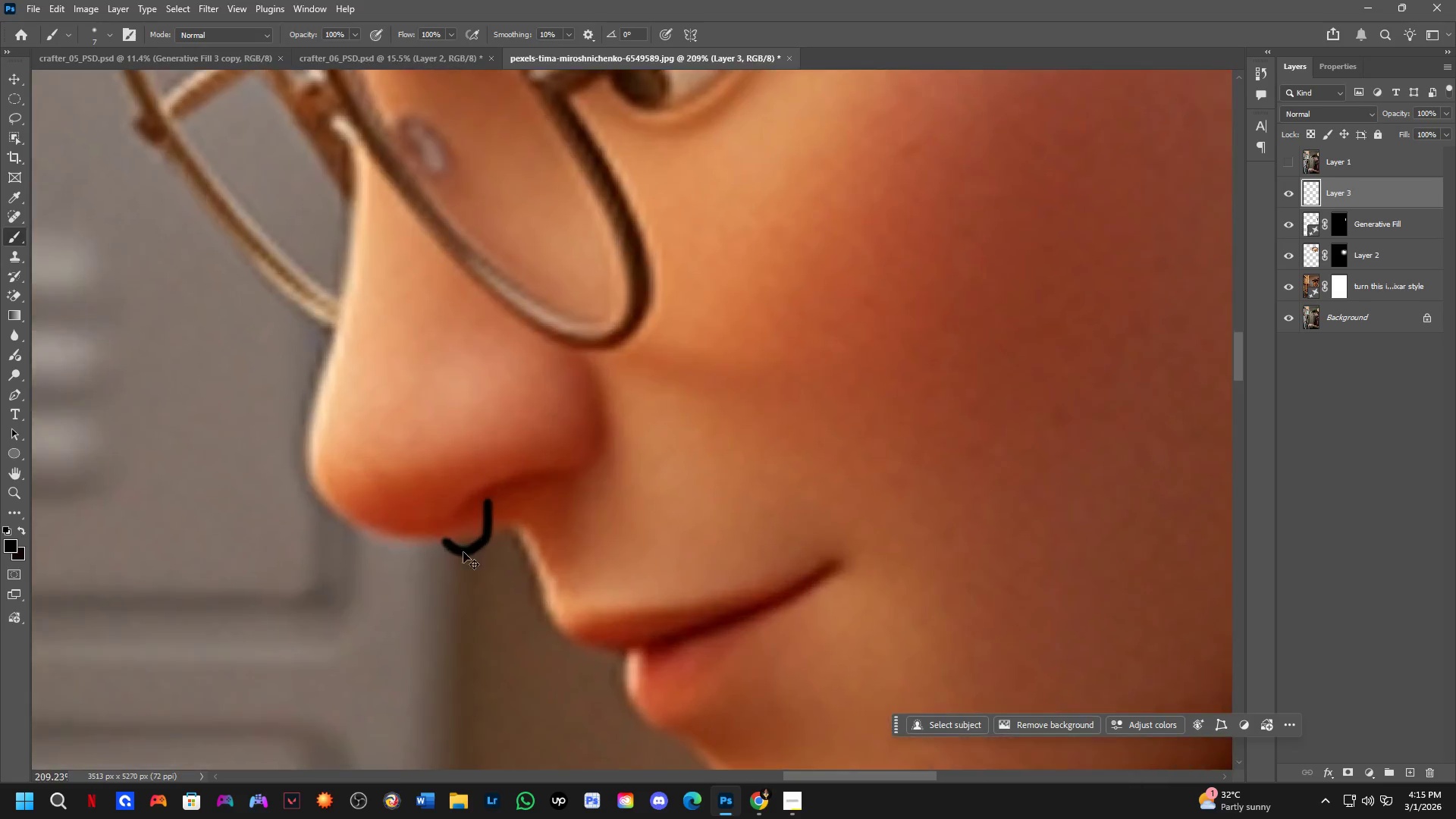 
left_click_drag(start_coordinate=[433, 534], to_coordinate=[490, 496])
 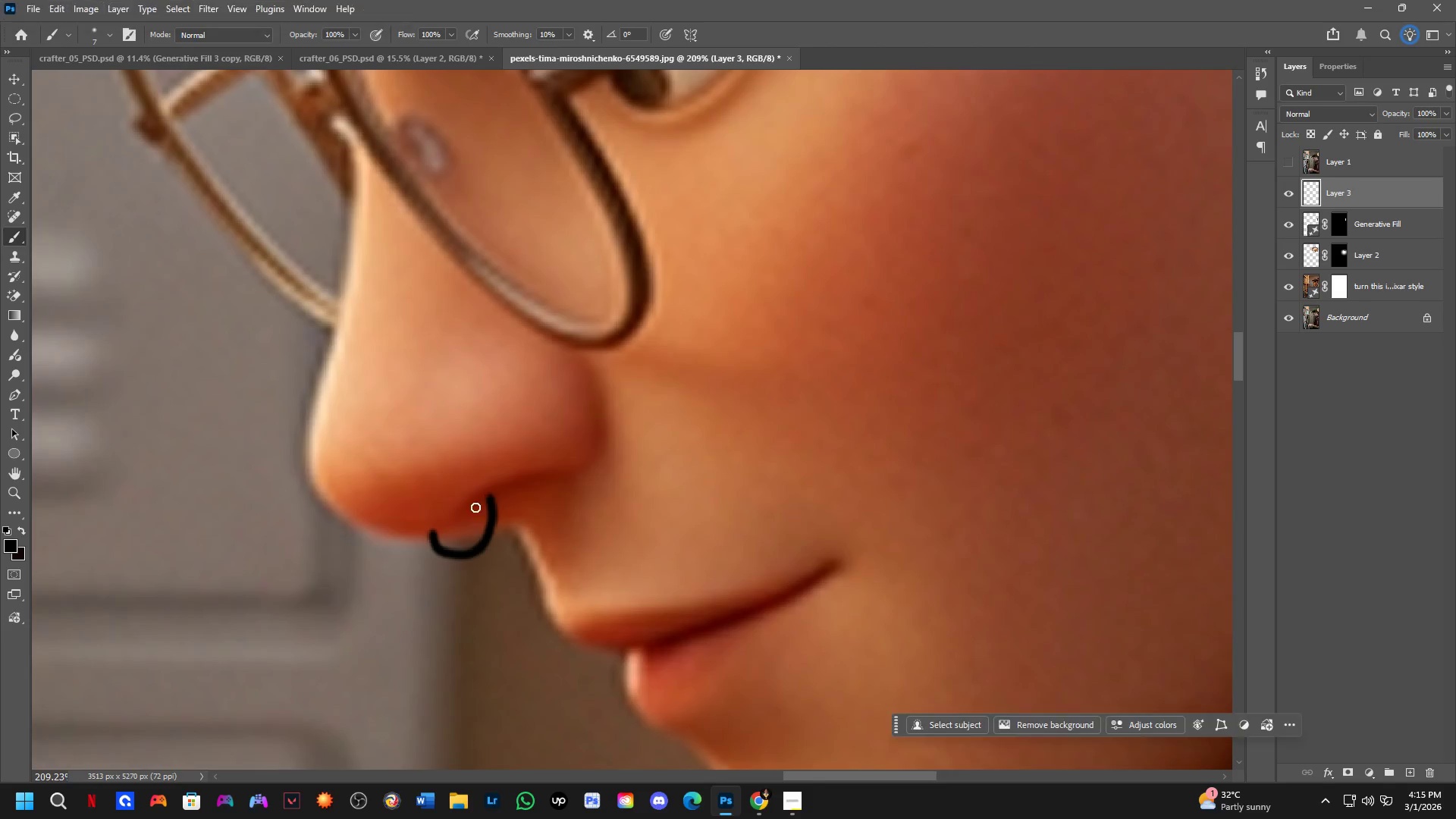 
key(Control+ControlLeft)
 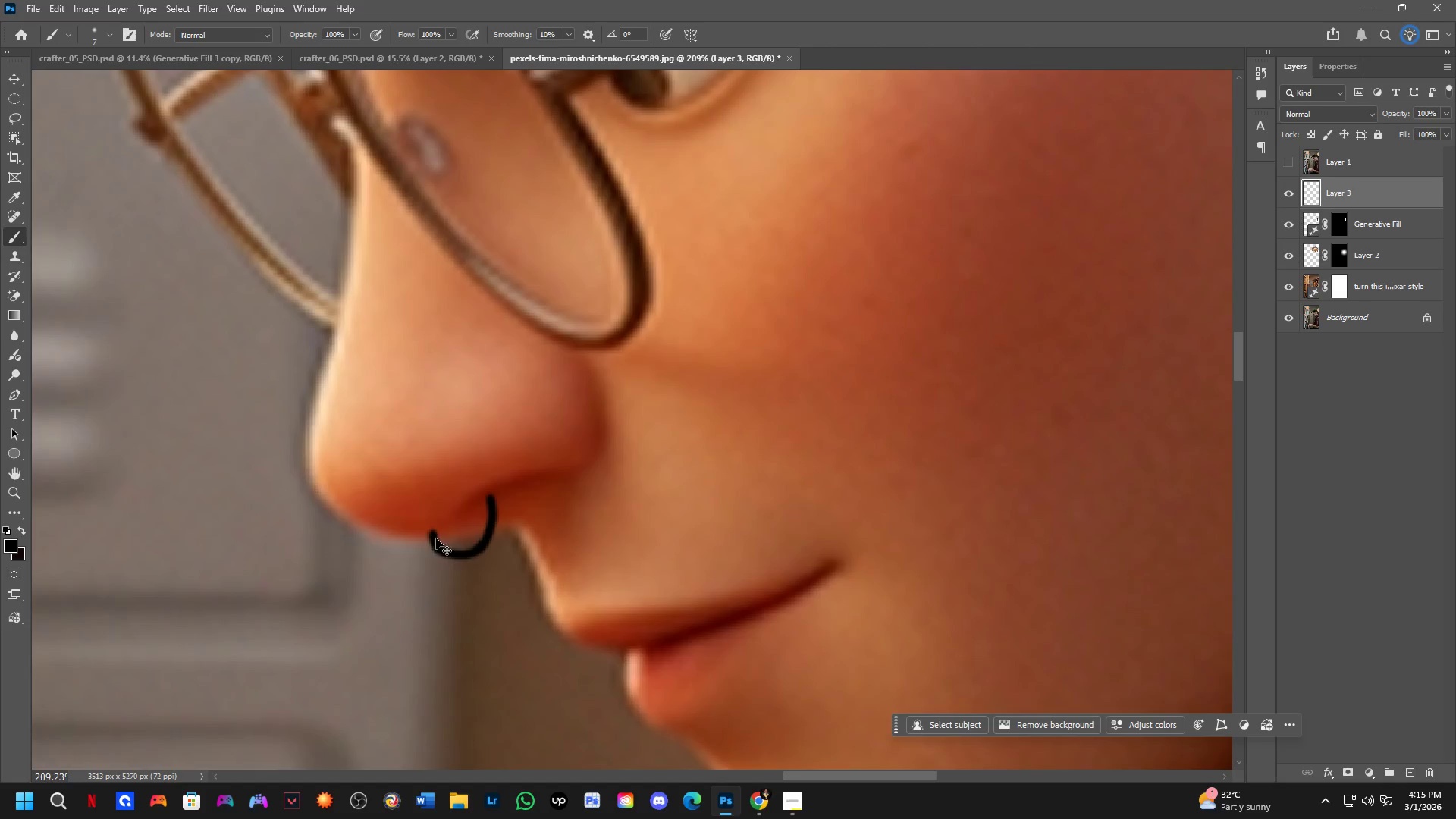 
key(Control+Z)
 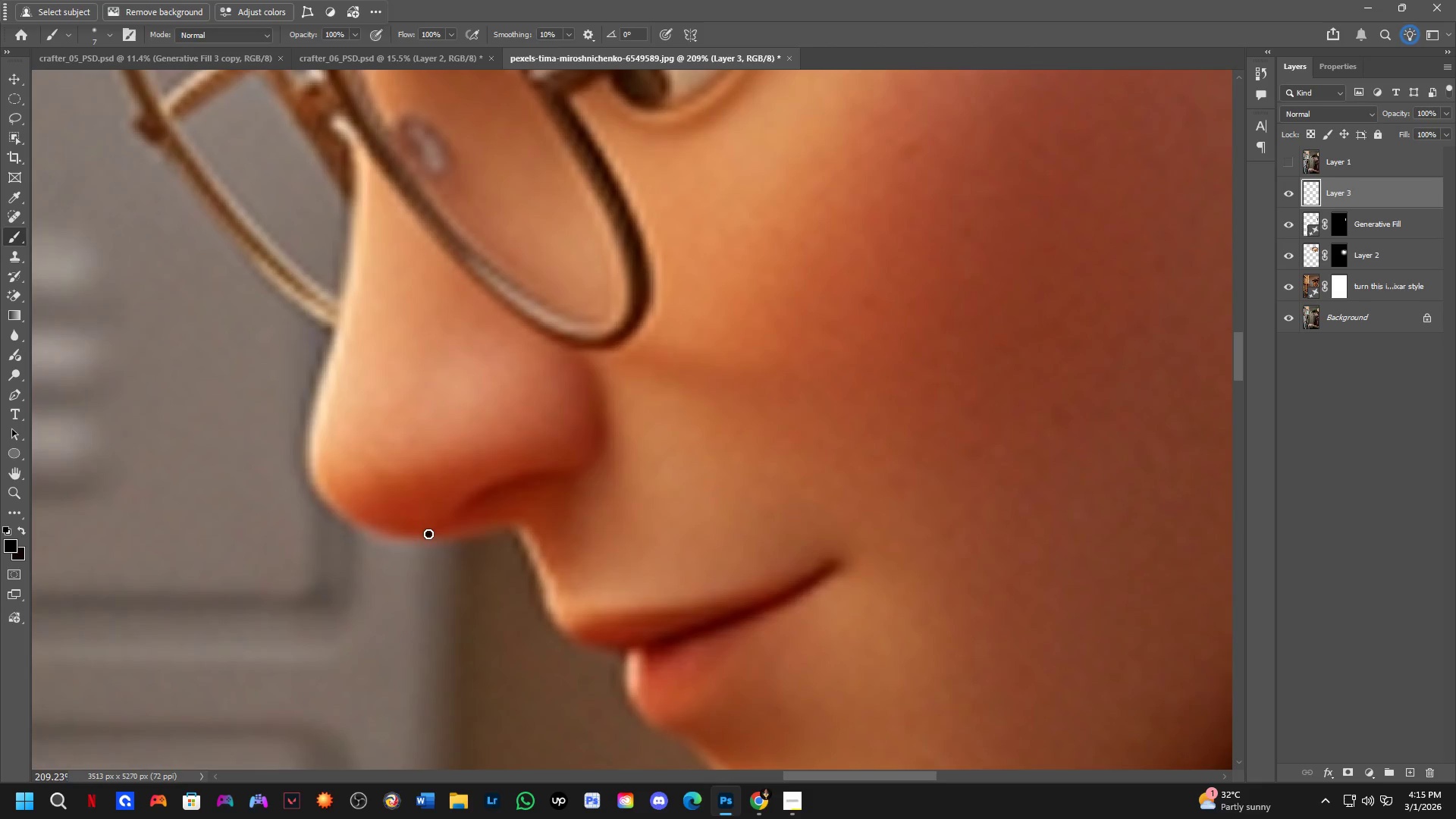 
left_click_drag(start_coordinate=[428, 534], to_coordinate=[482, 502])
 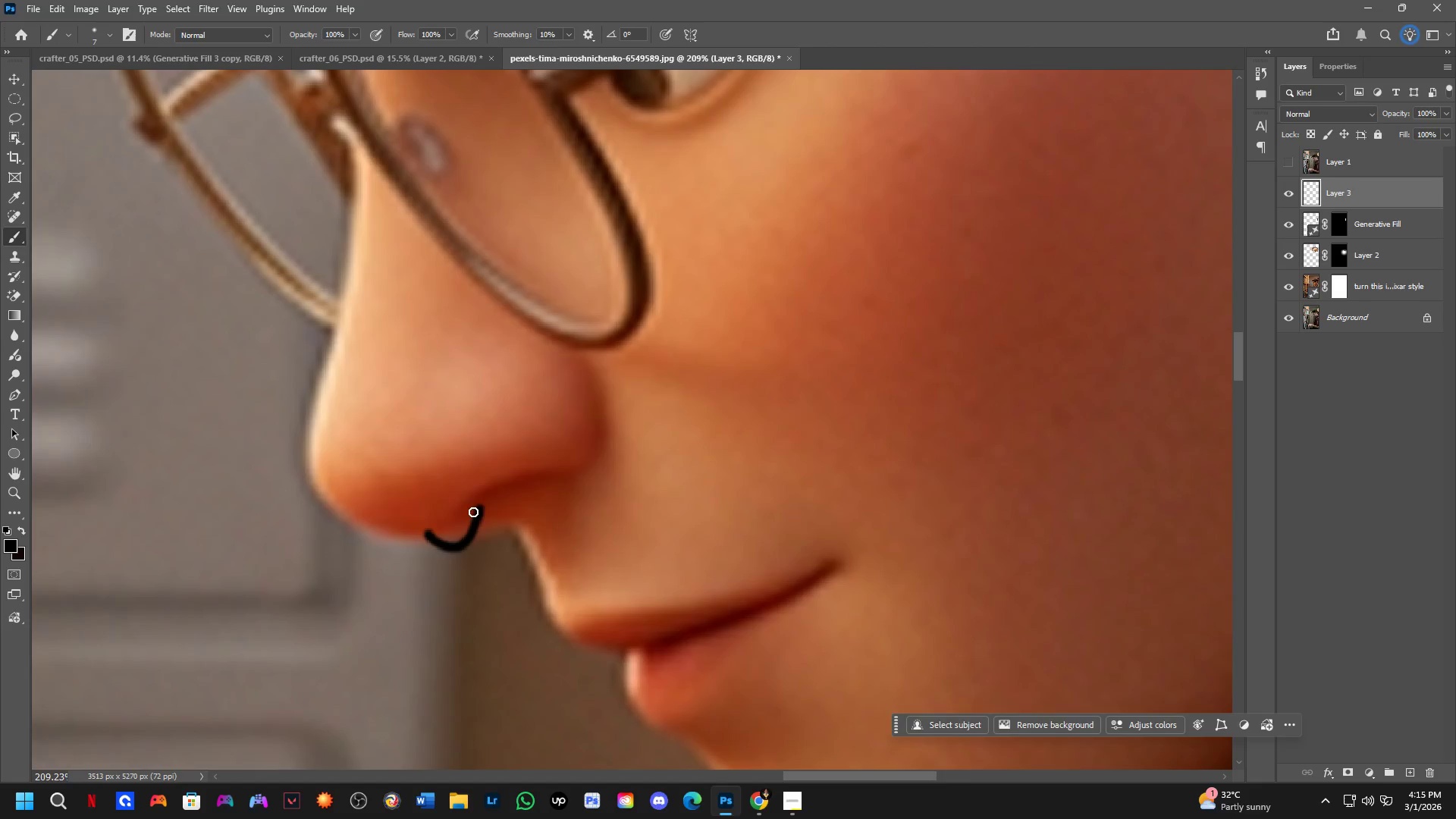 
key(Control+ControlLeft)
 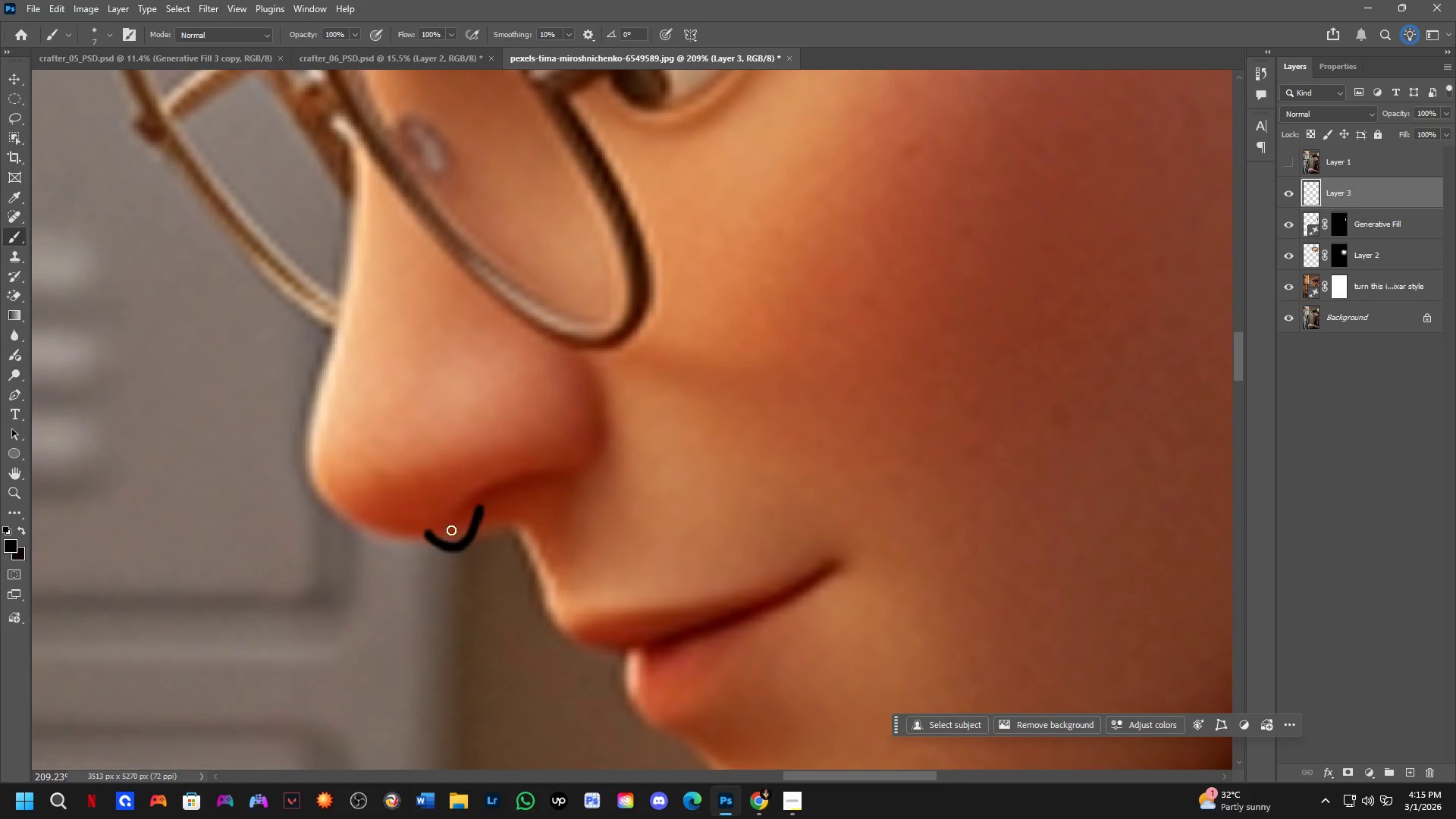 
key(Control+Z)
 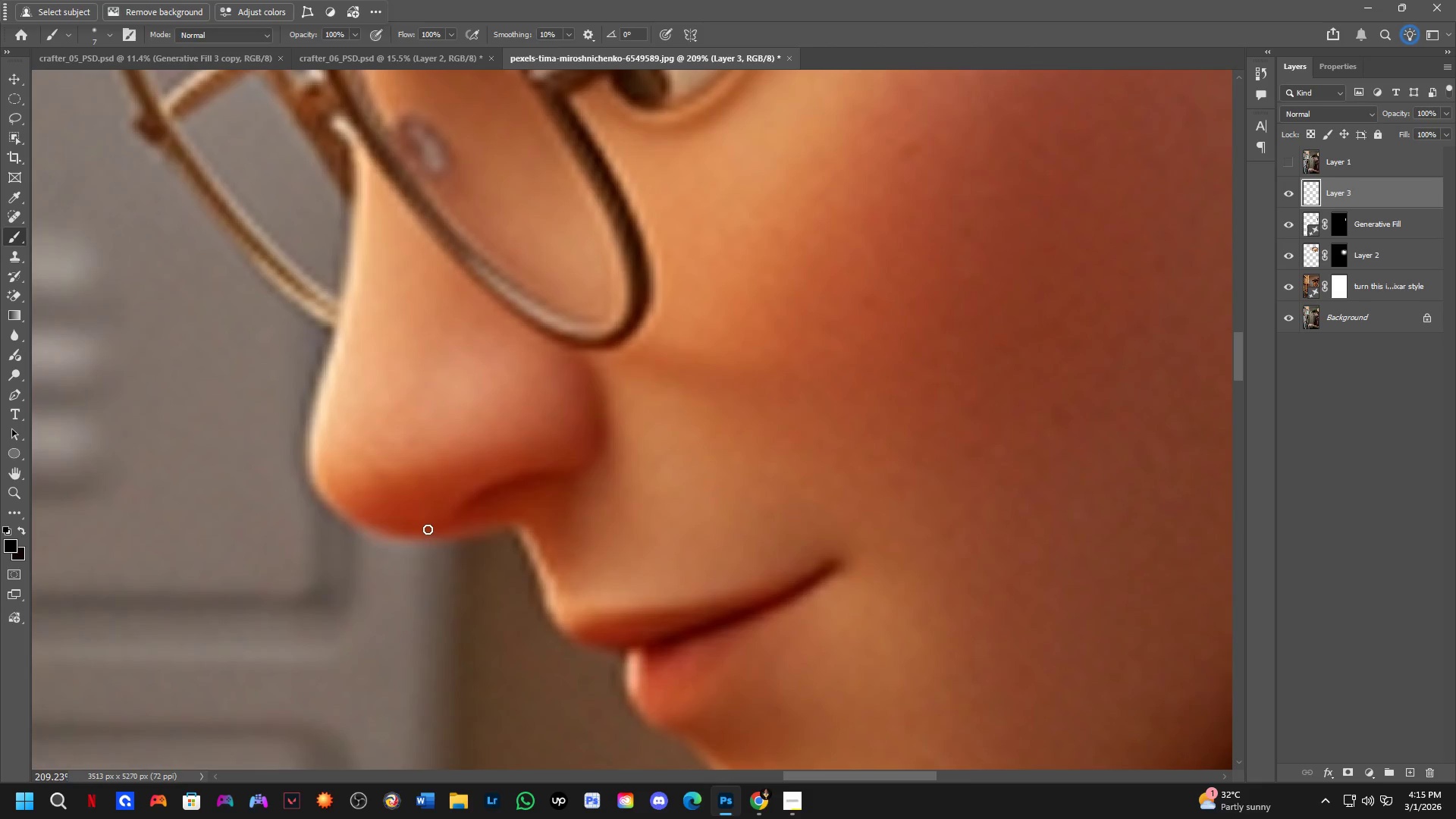 
left_click_drag(start_coordinate=[428, 529], to_coordinate=[482, 497])
 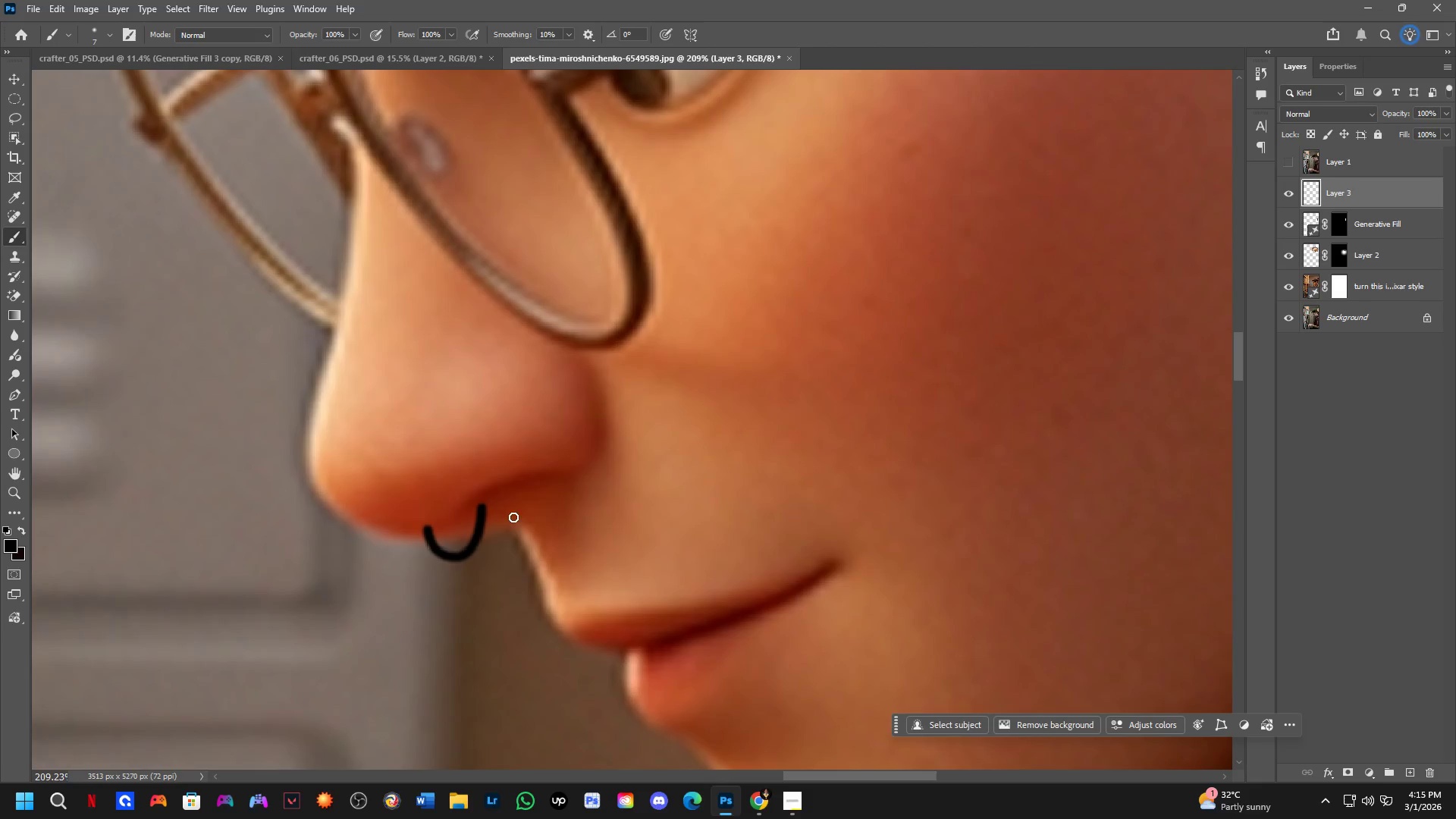 
key(Shift+ShiftLeft)
 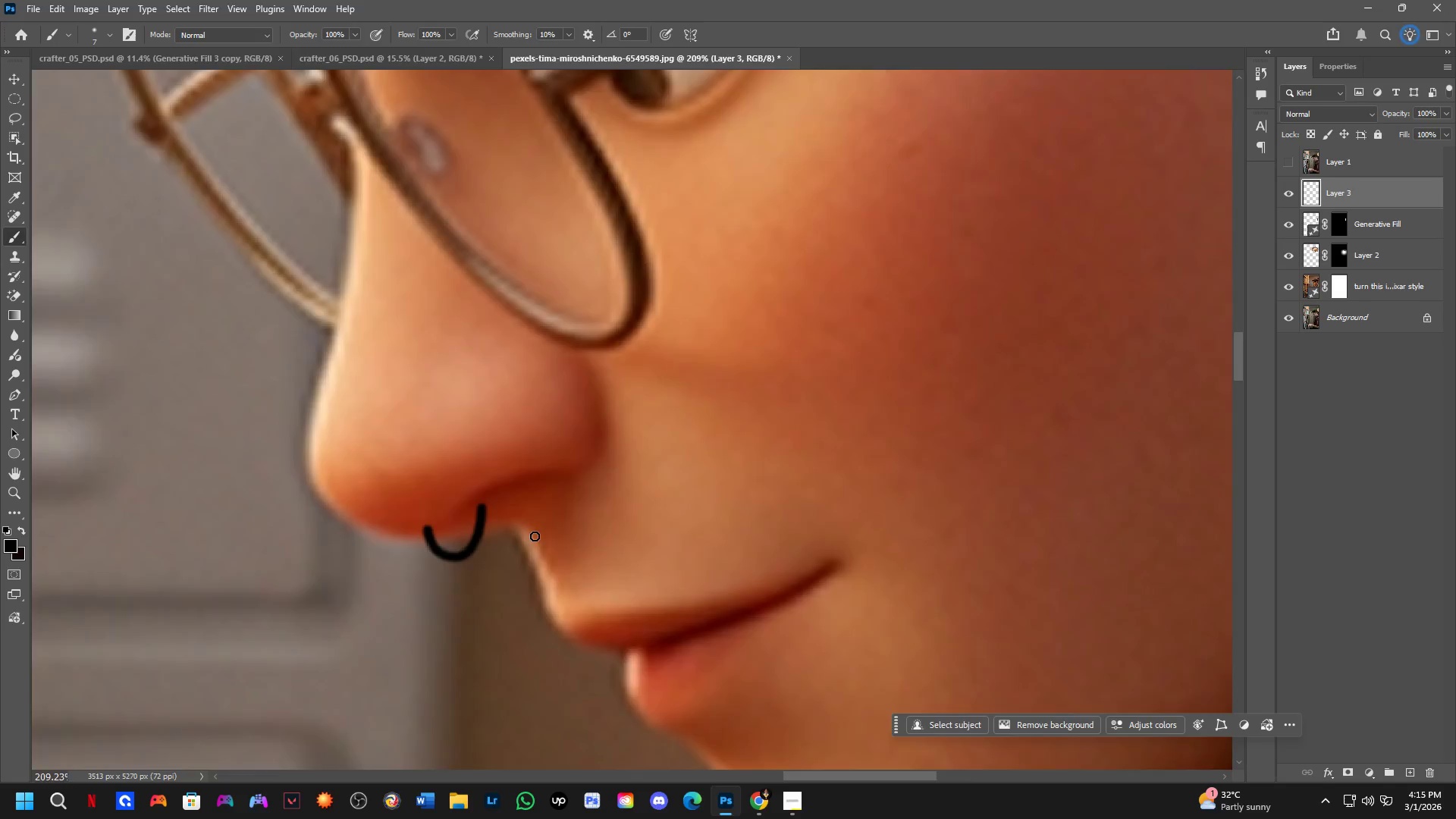 
hold_key(key=Space, duration=0.47)
 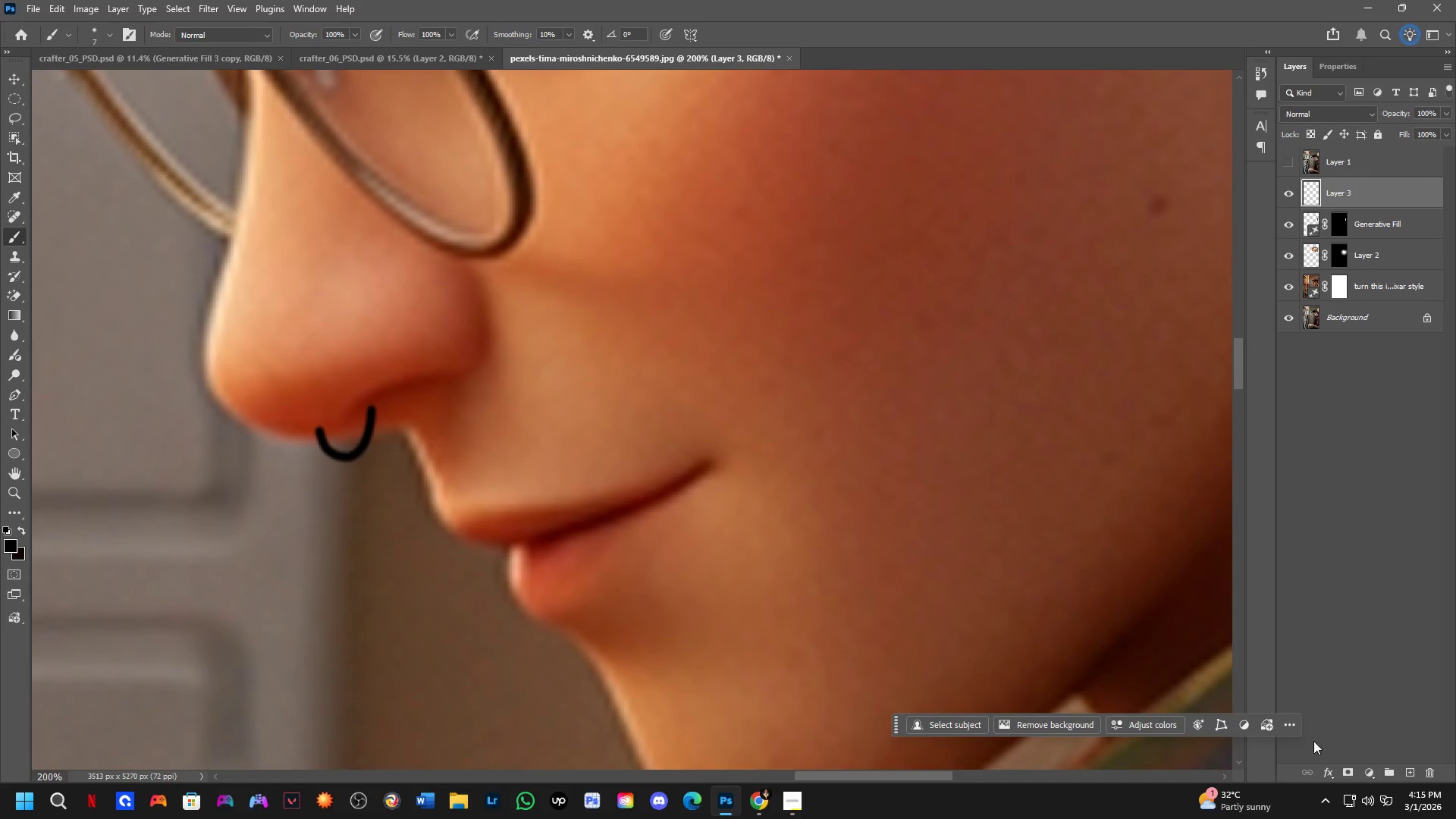 
left_click_drag(start_coordinate=[535, 596], to_coordinate=[573, 585])
 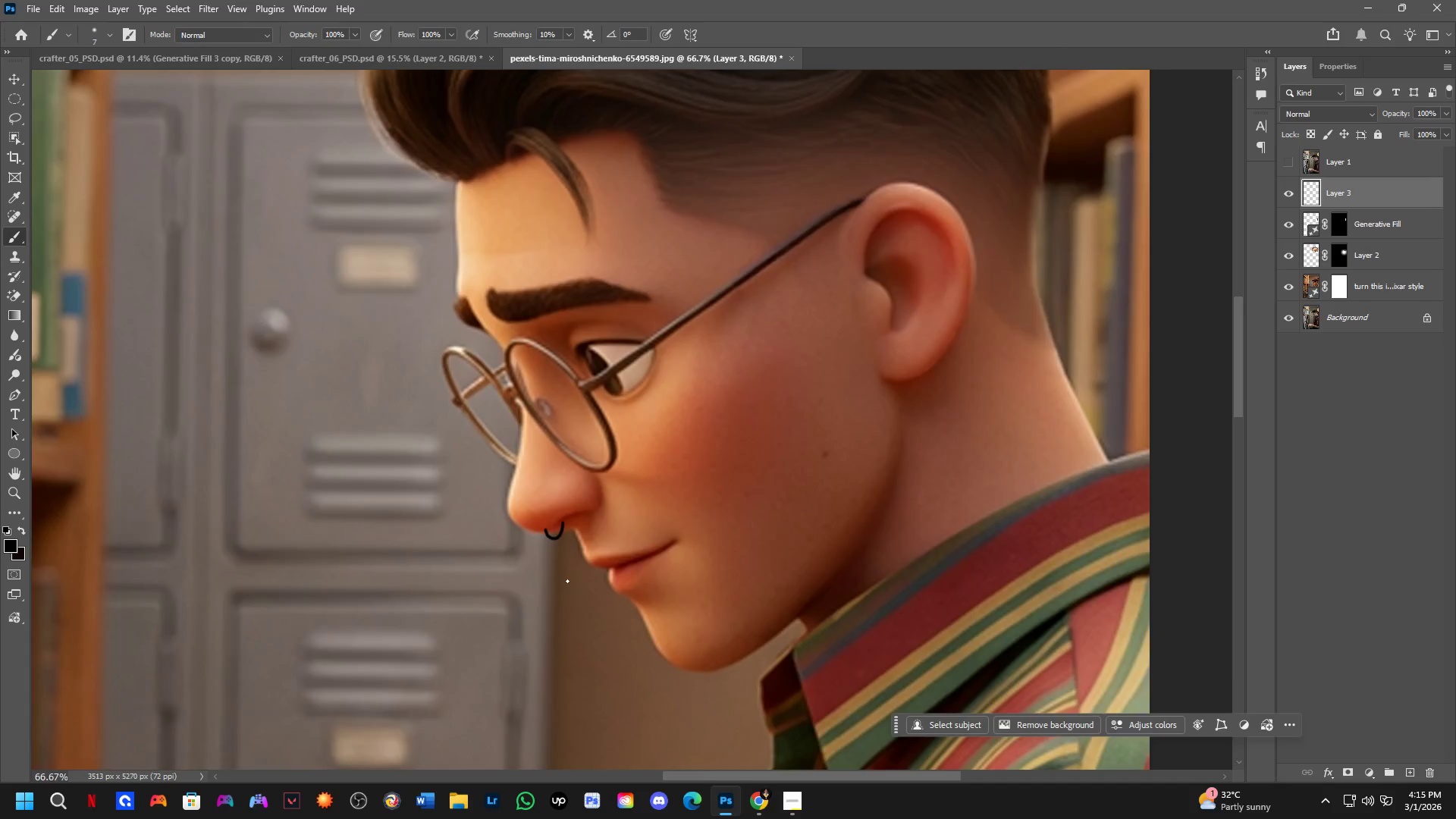 
scroll: coordinate [549, 548], scroll_direction: down, amount: 3.0
 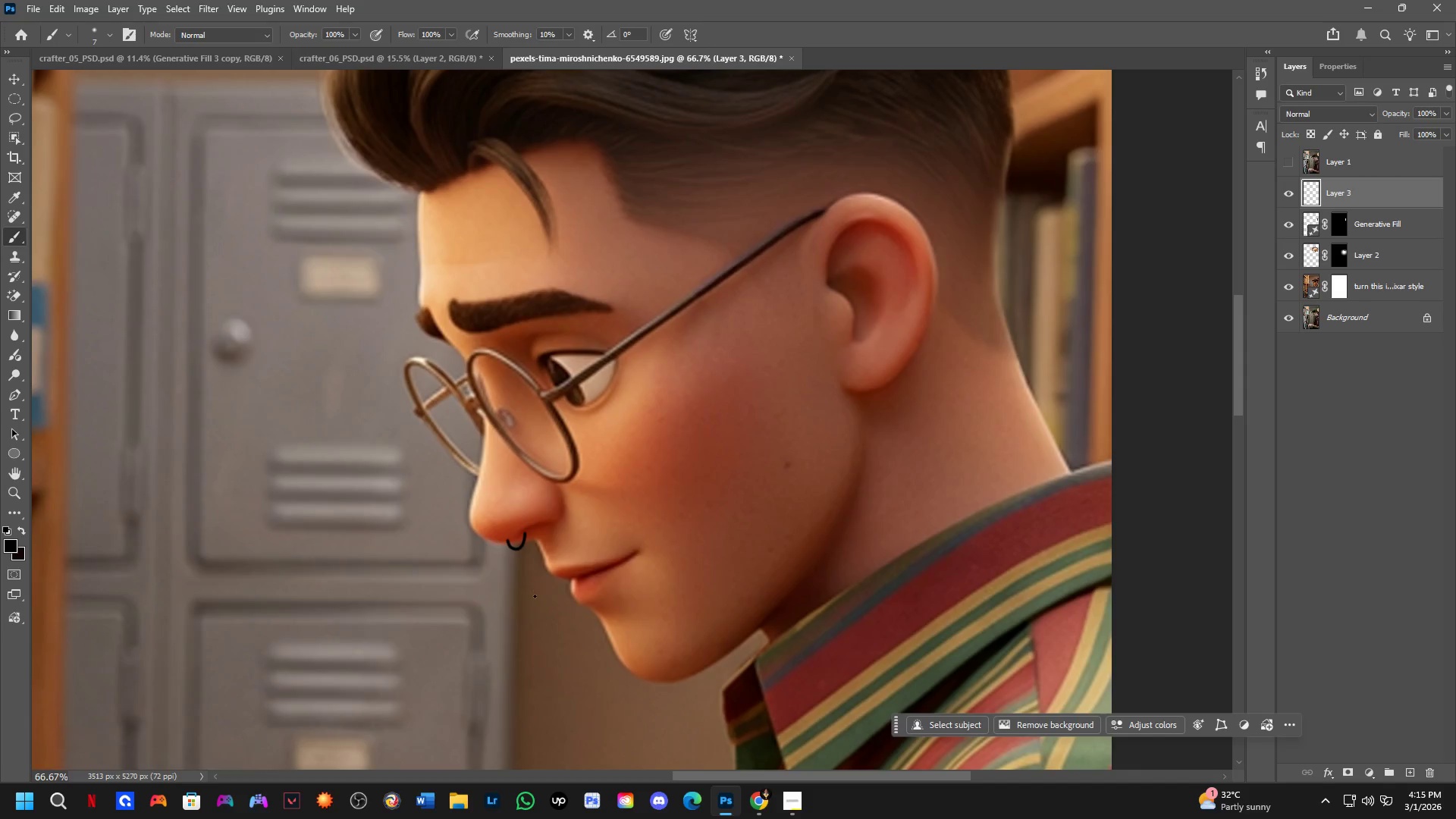 
key(Shift+ShiftLeft)
 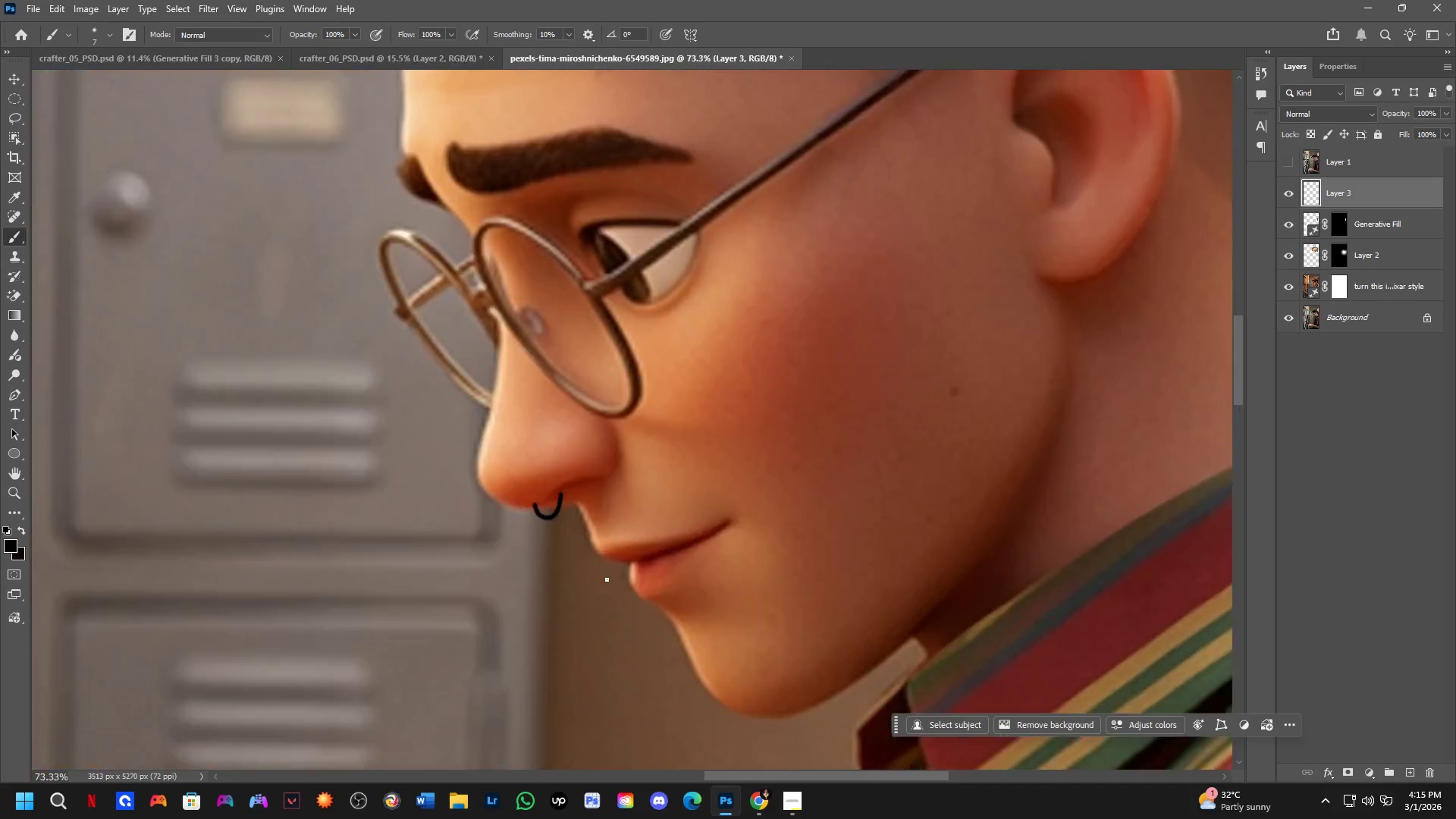 
scroll: coordinate [750, 579], scroll_direction: up, amount: 3.0
 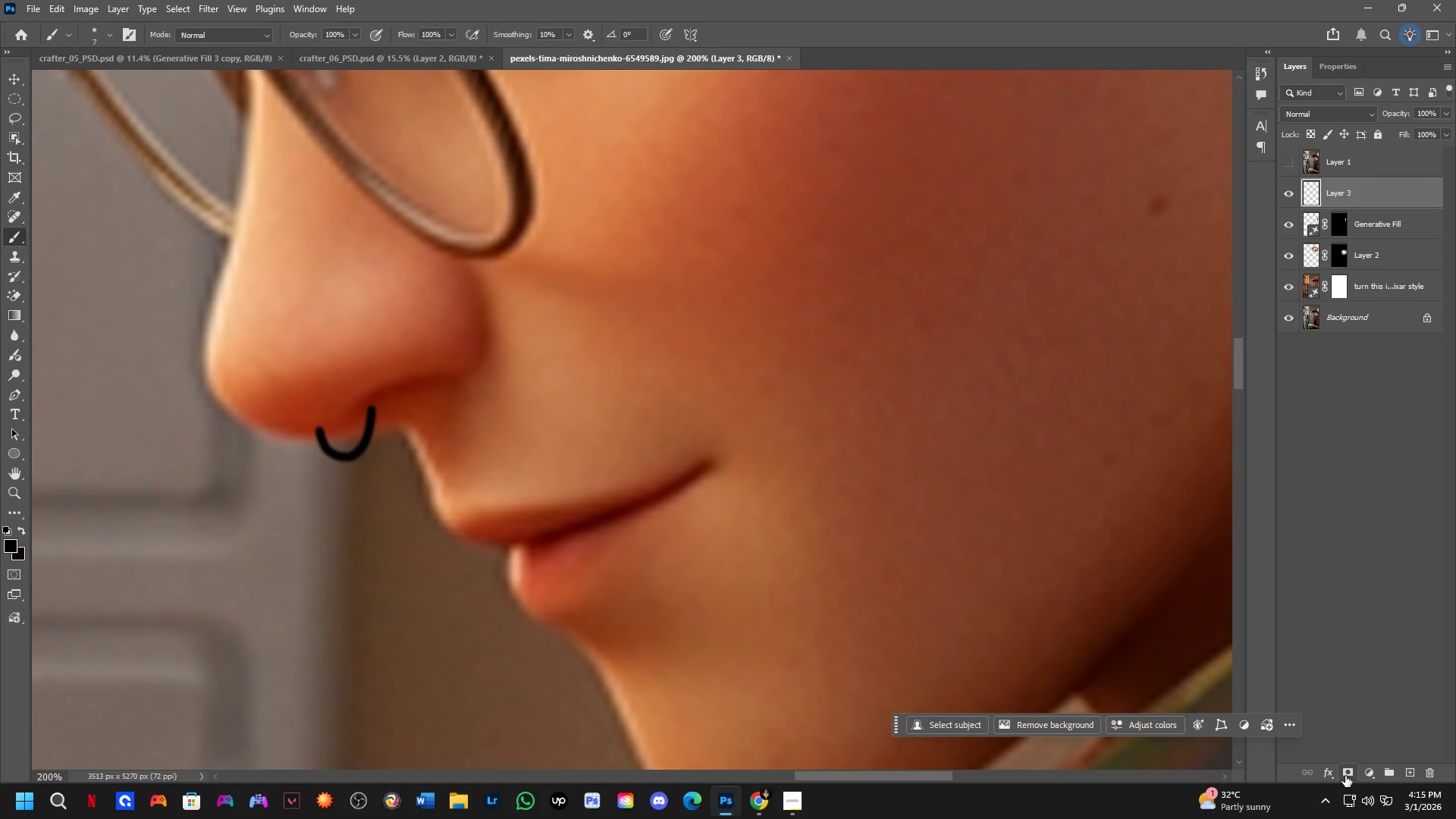 
key(B)
 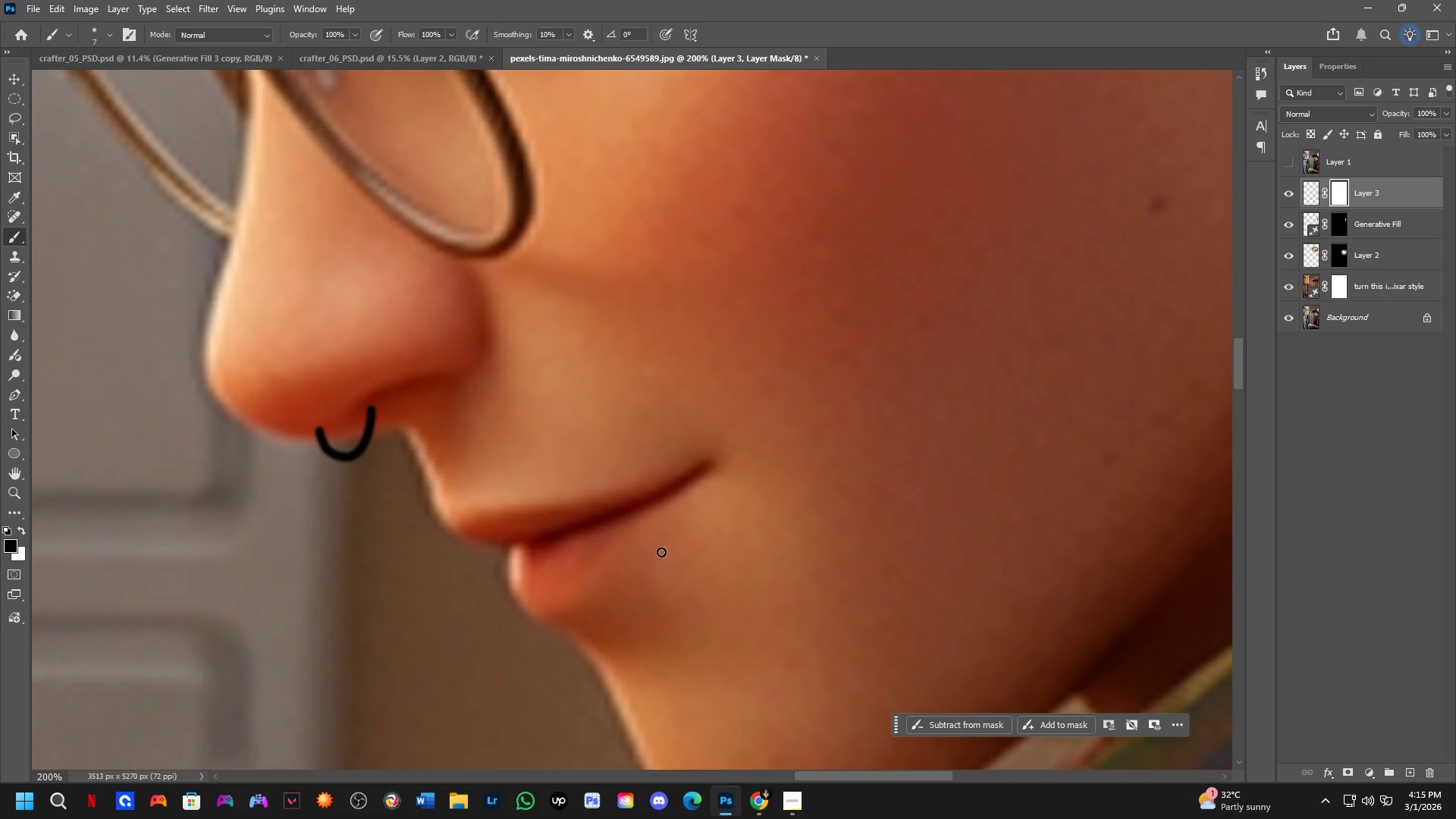 
hold_key(key=Space, duration=0.53)
 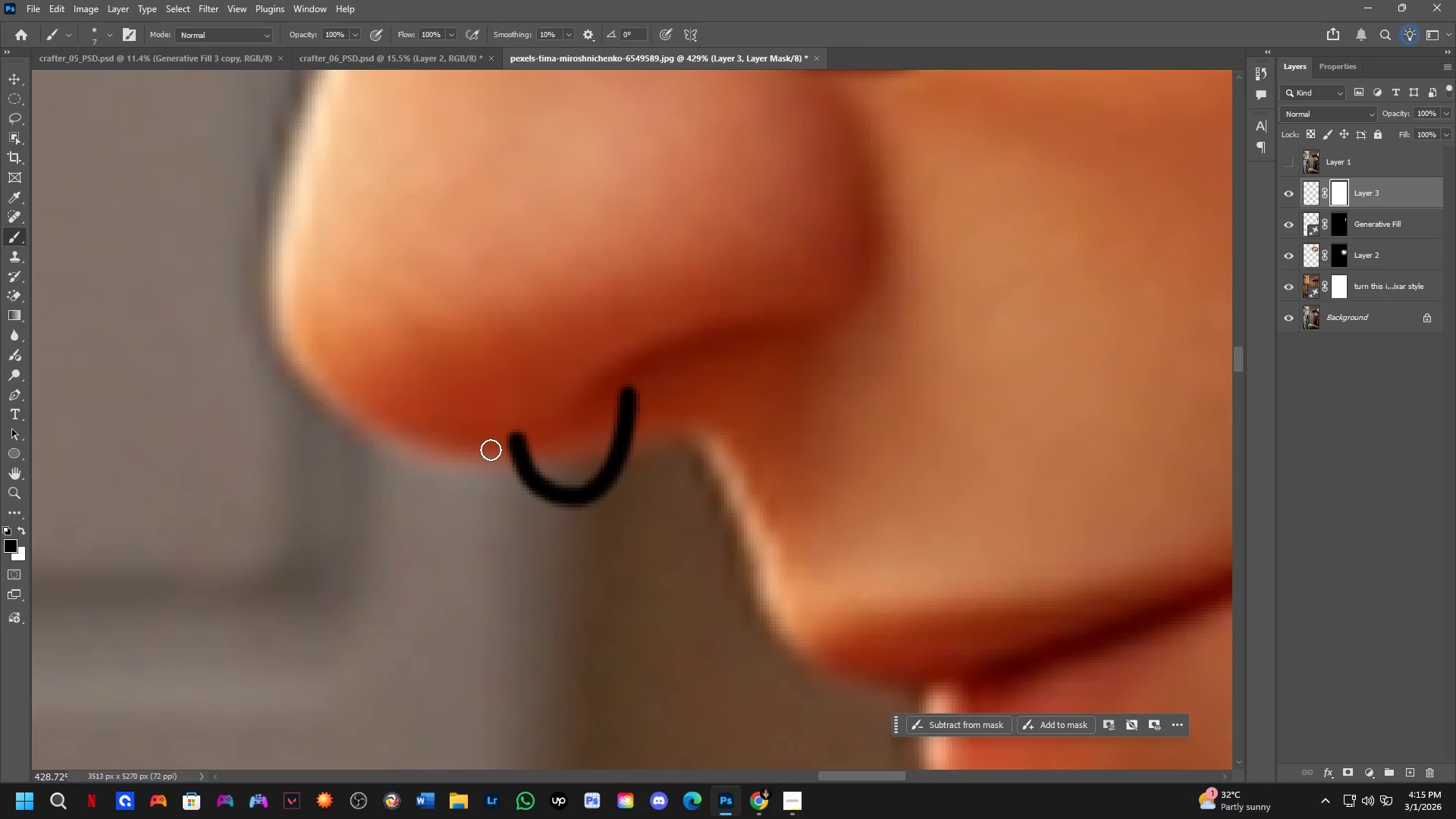 
left_click_drag(start_coordinate=[243, 403], to_coordinate=[602, 472])
 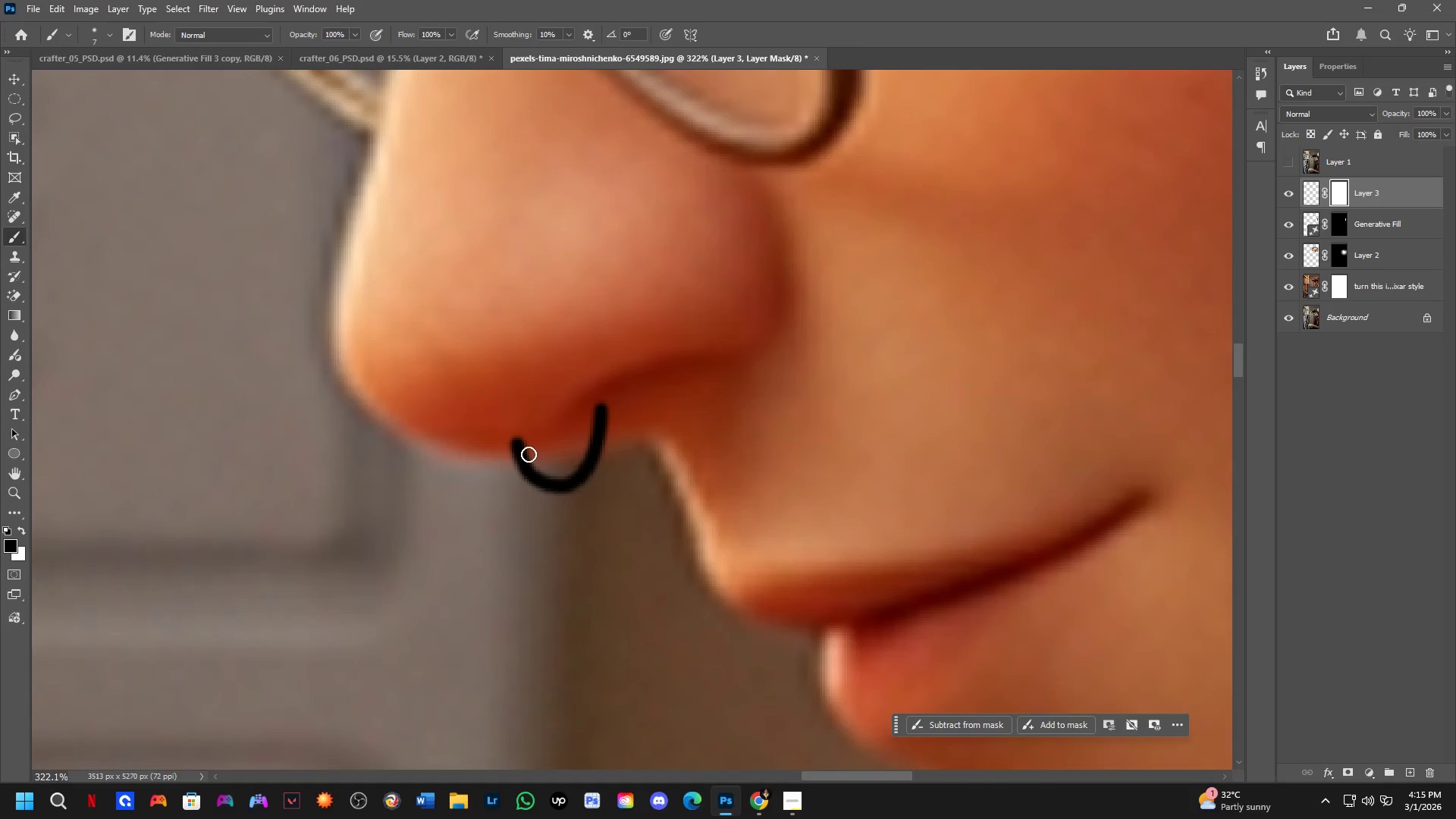 
scroll: coordinate [246, 386], scroll_direction: up, amount: 5.0
 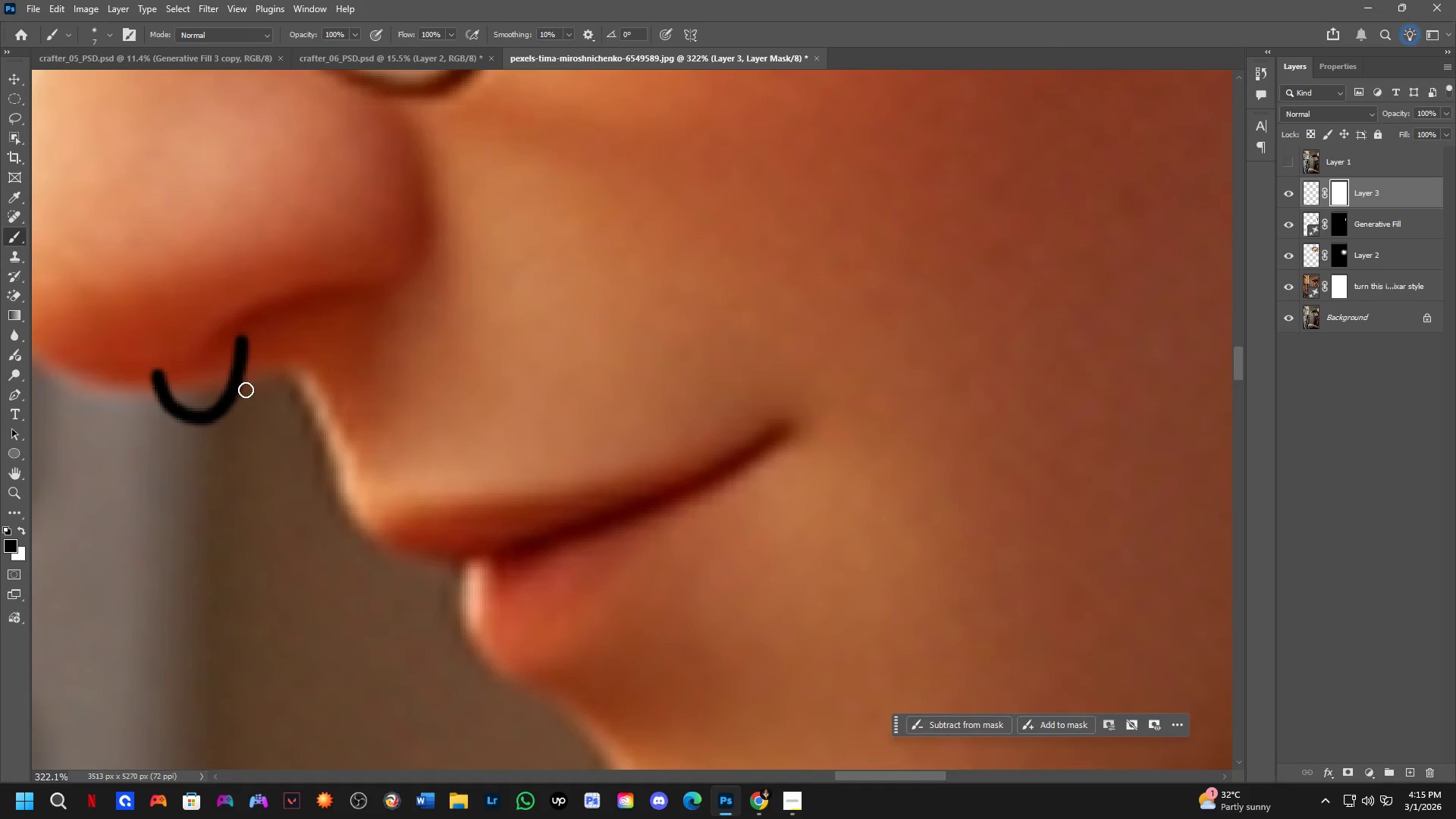 
left_click_drag(start_coordinate=[491, 450], to_coordinate=[473, 457])
 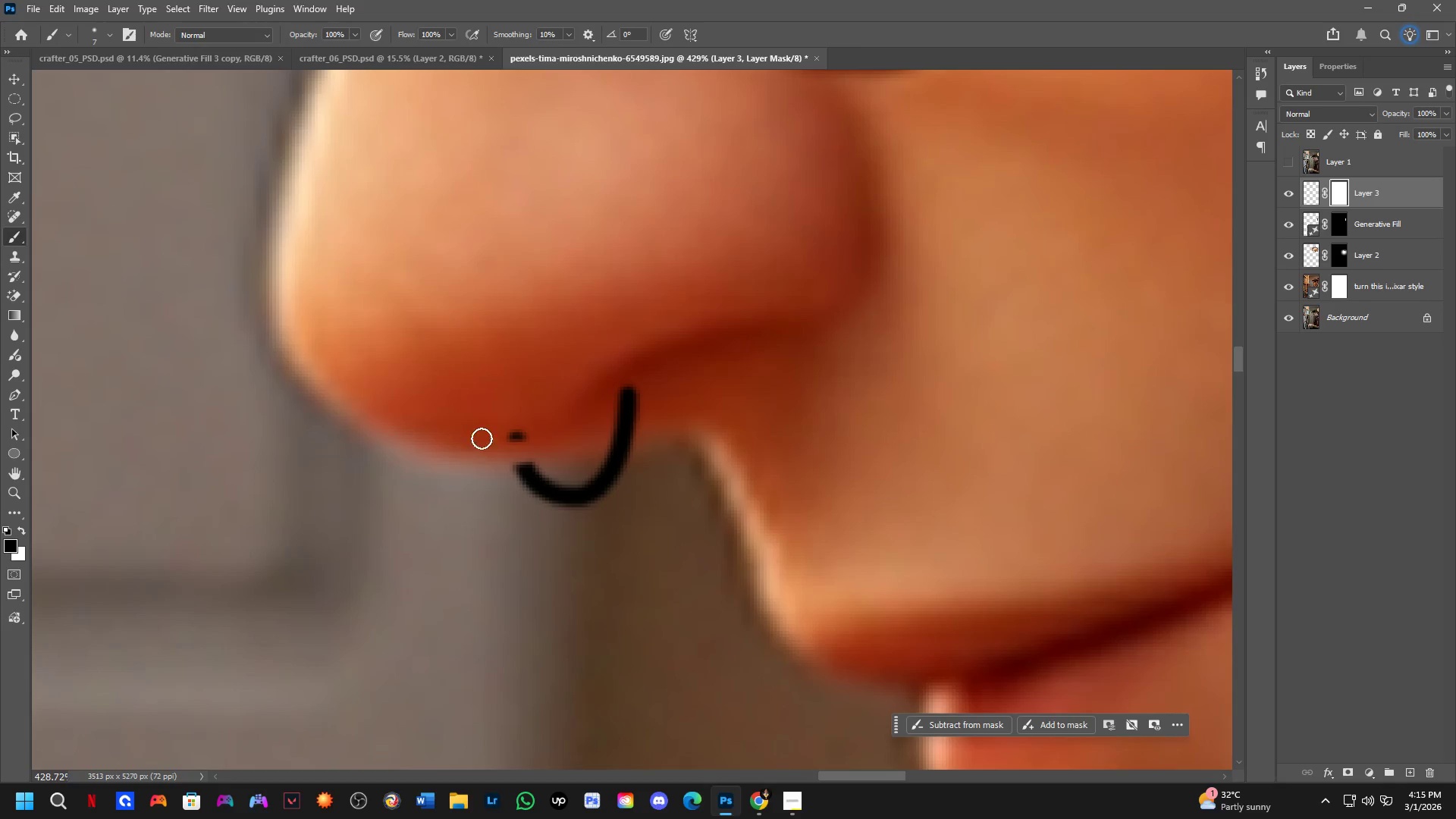 
scroll: coordinate [516, 453], scroll_direction: up, amount: 3.0
 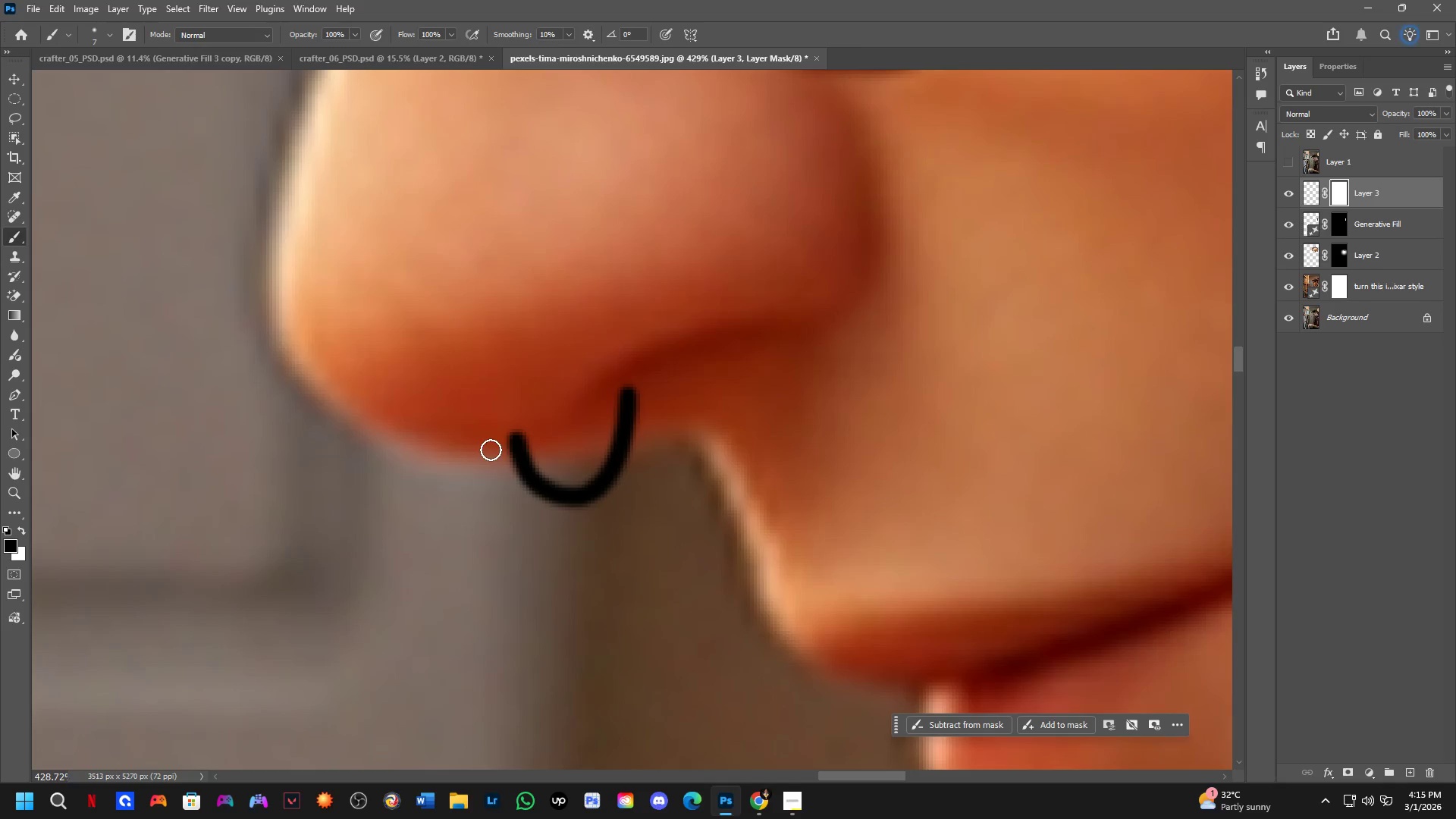 
key(Alt+AltLeft)
 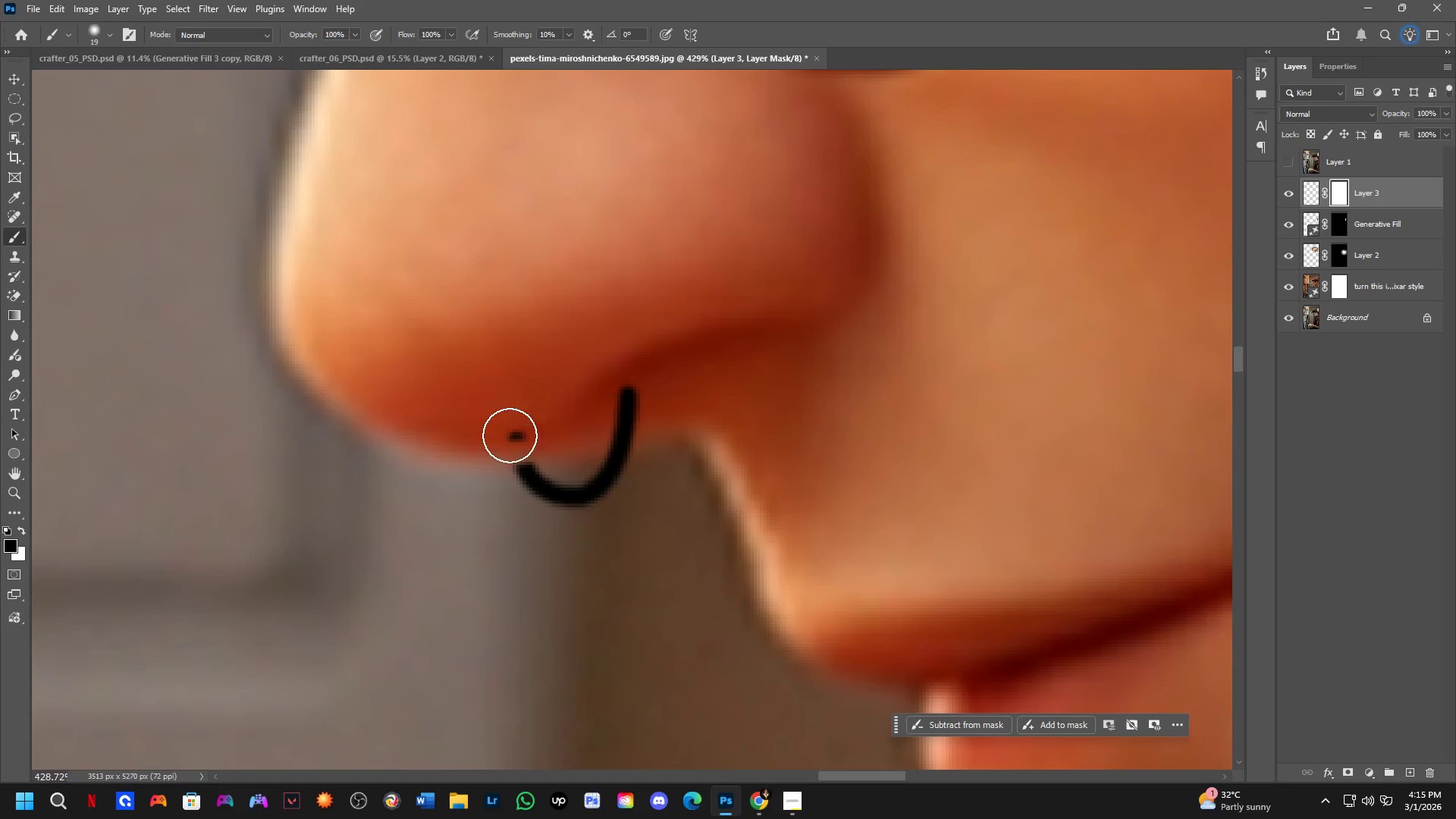 
left_click_drag(start_coordinate=[512, 435], to_coordinate=[534, 430])
 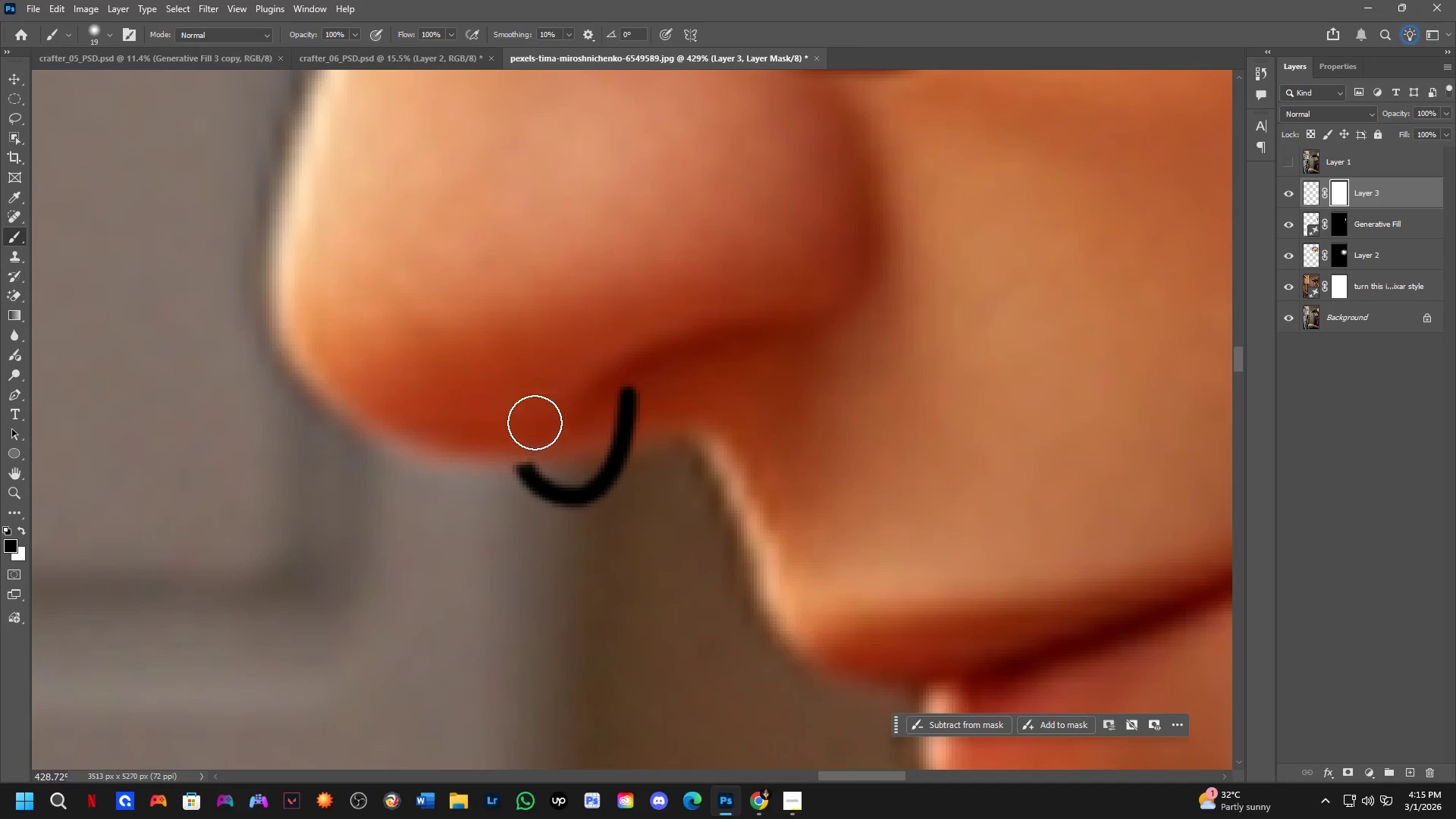 
key(Shift+ShiftLeft)
 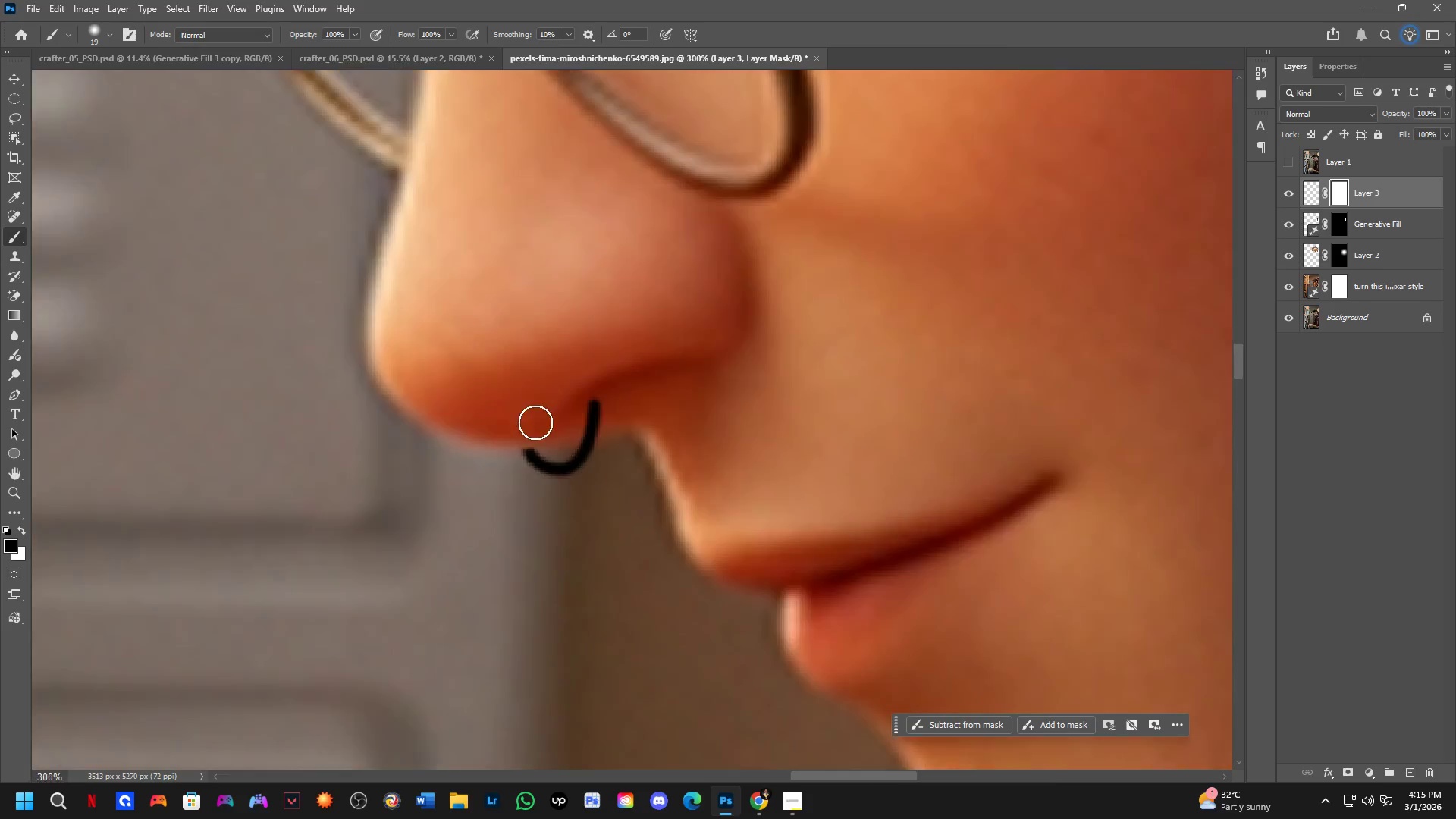 
key(Shift+ShiftLeft)
 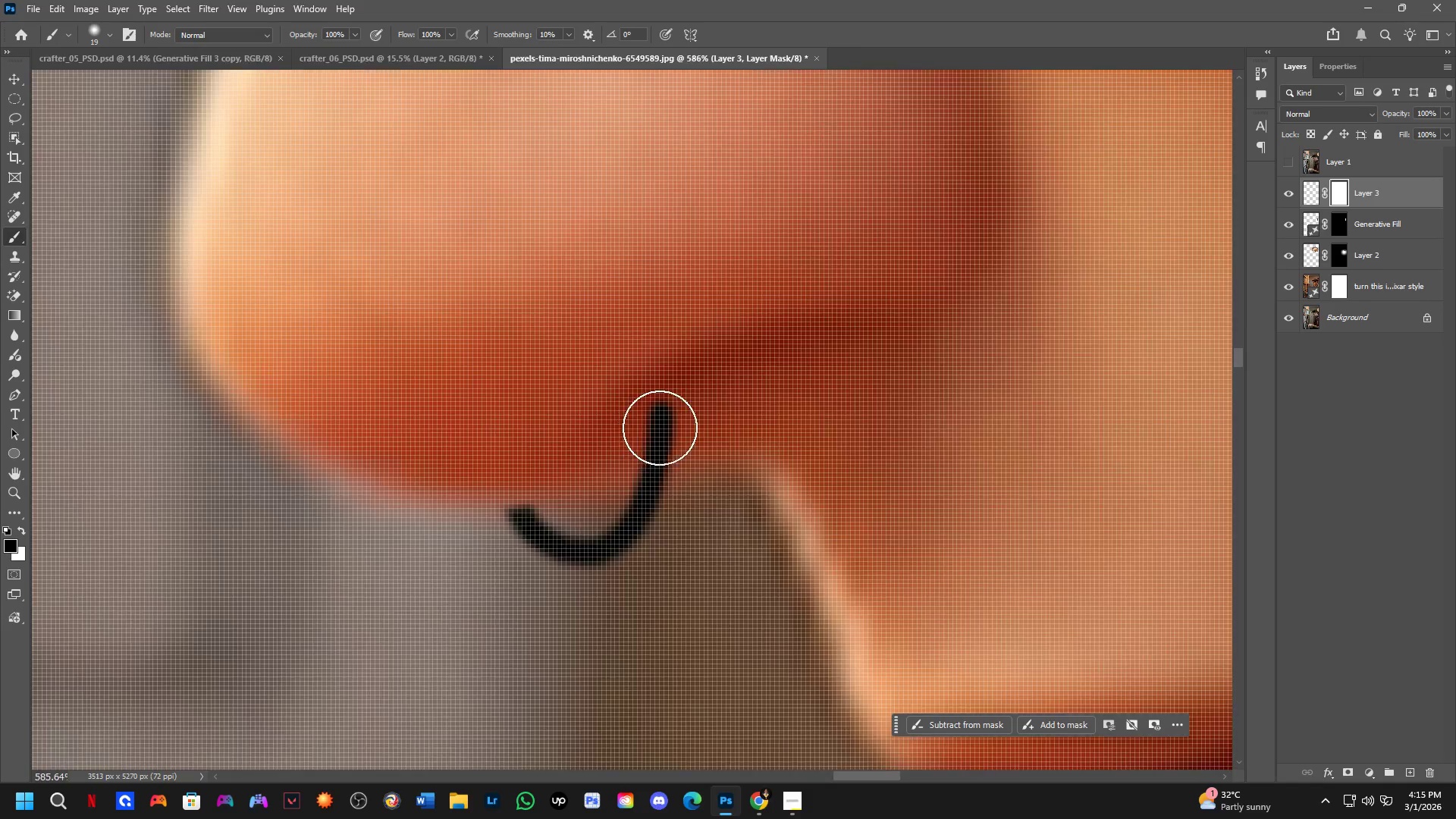 
key(Alt+AltLeft)
 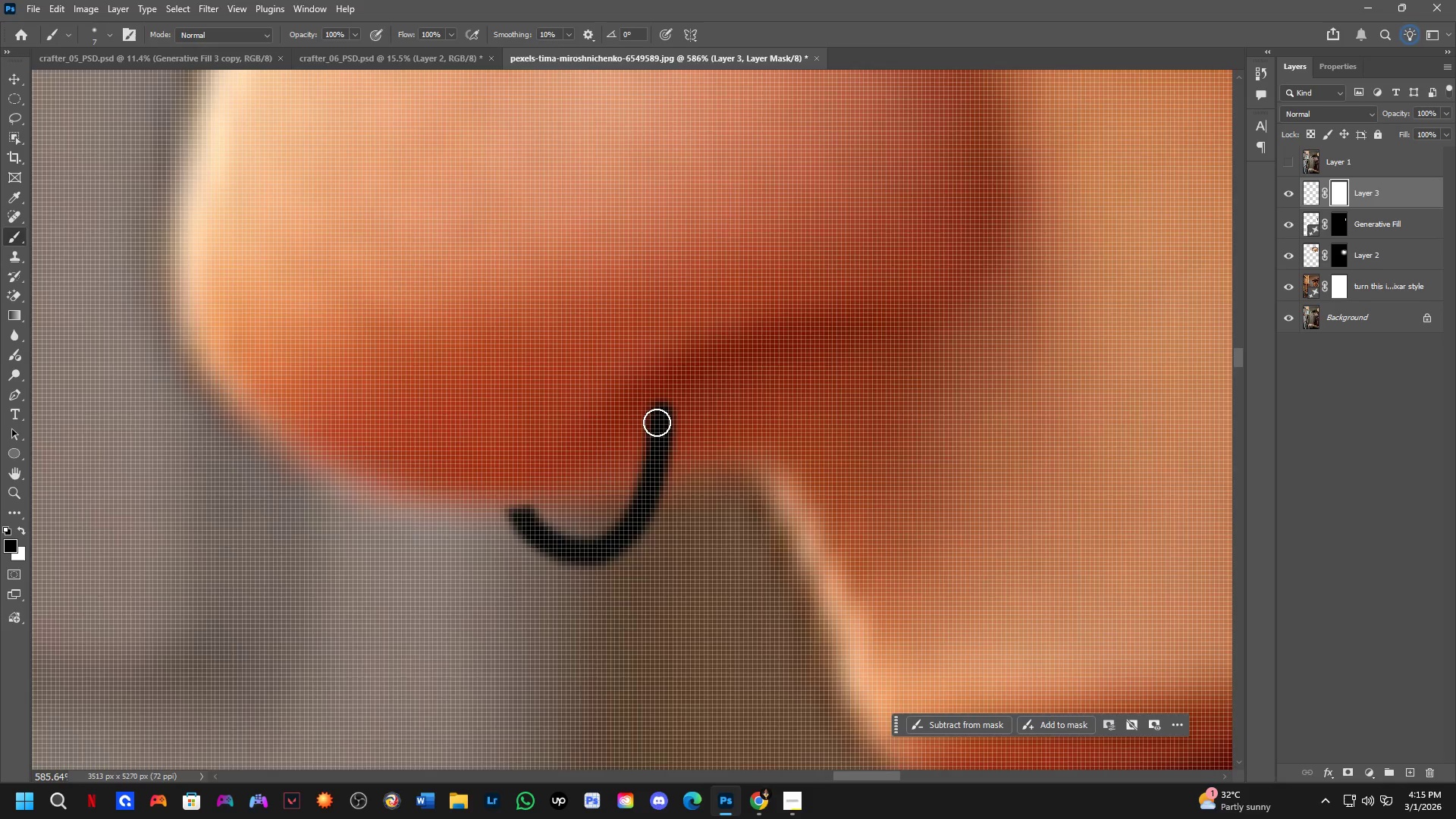 
scroll: coordinate [657, 423], scroll_direction: down, amount: 12.0
 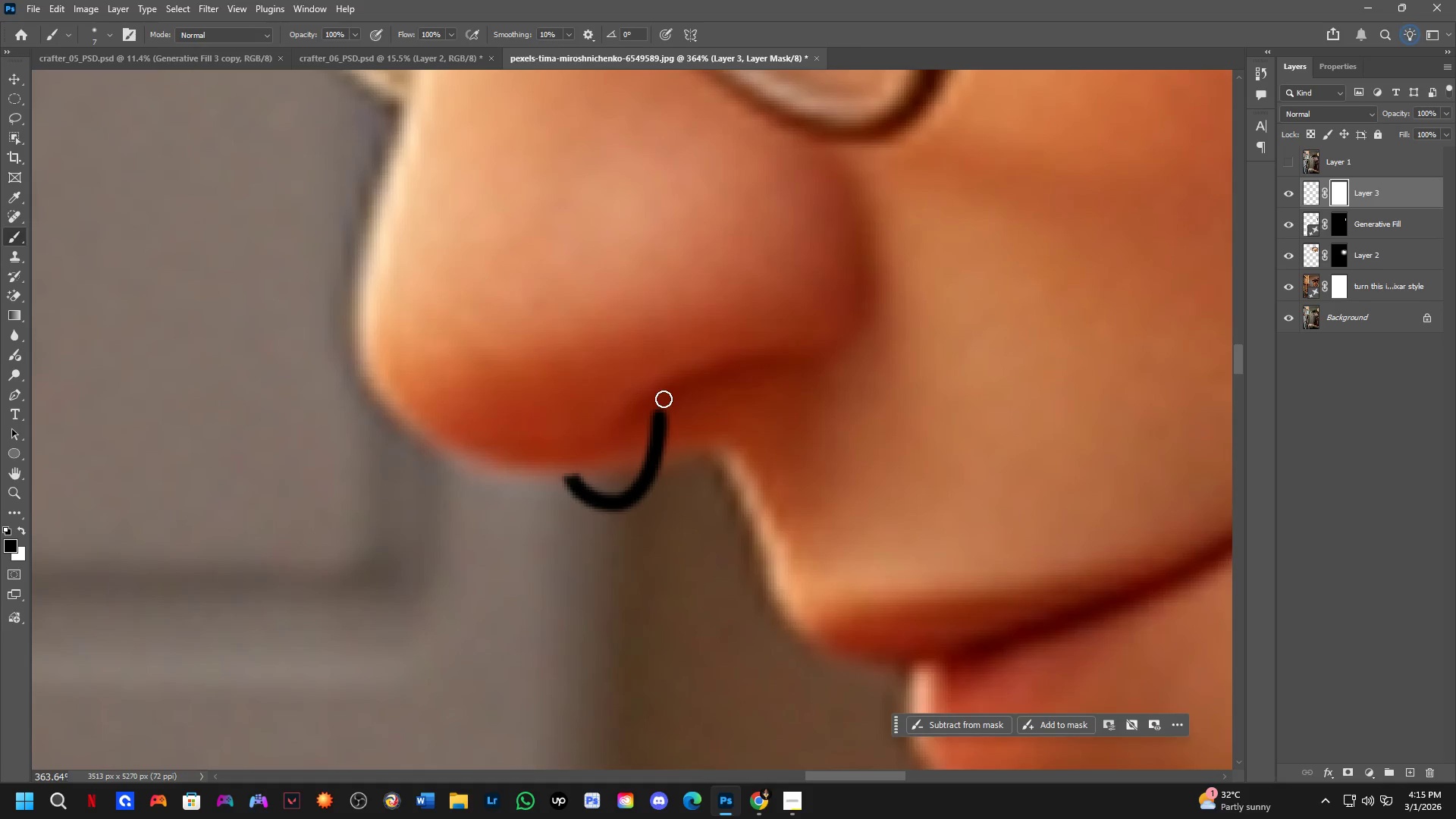 
left_click_drag(start_coordinate=[664, 399], to_coordinate=[664, 415])
 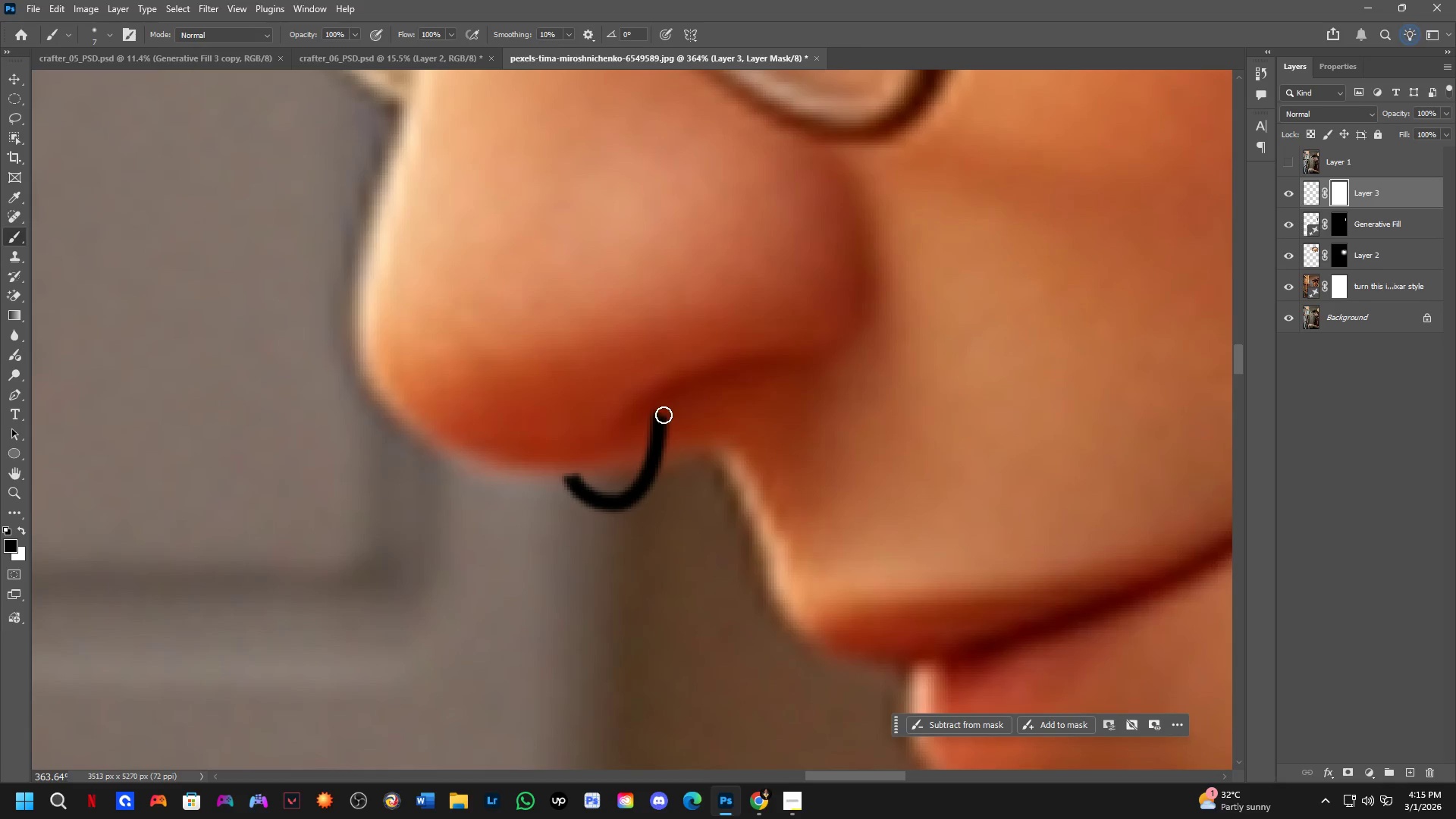 
key(Control+ControlLeft)
 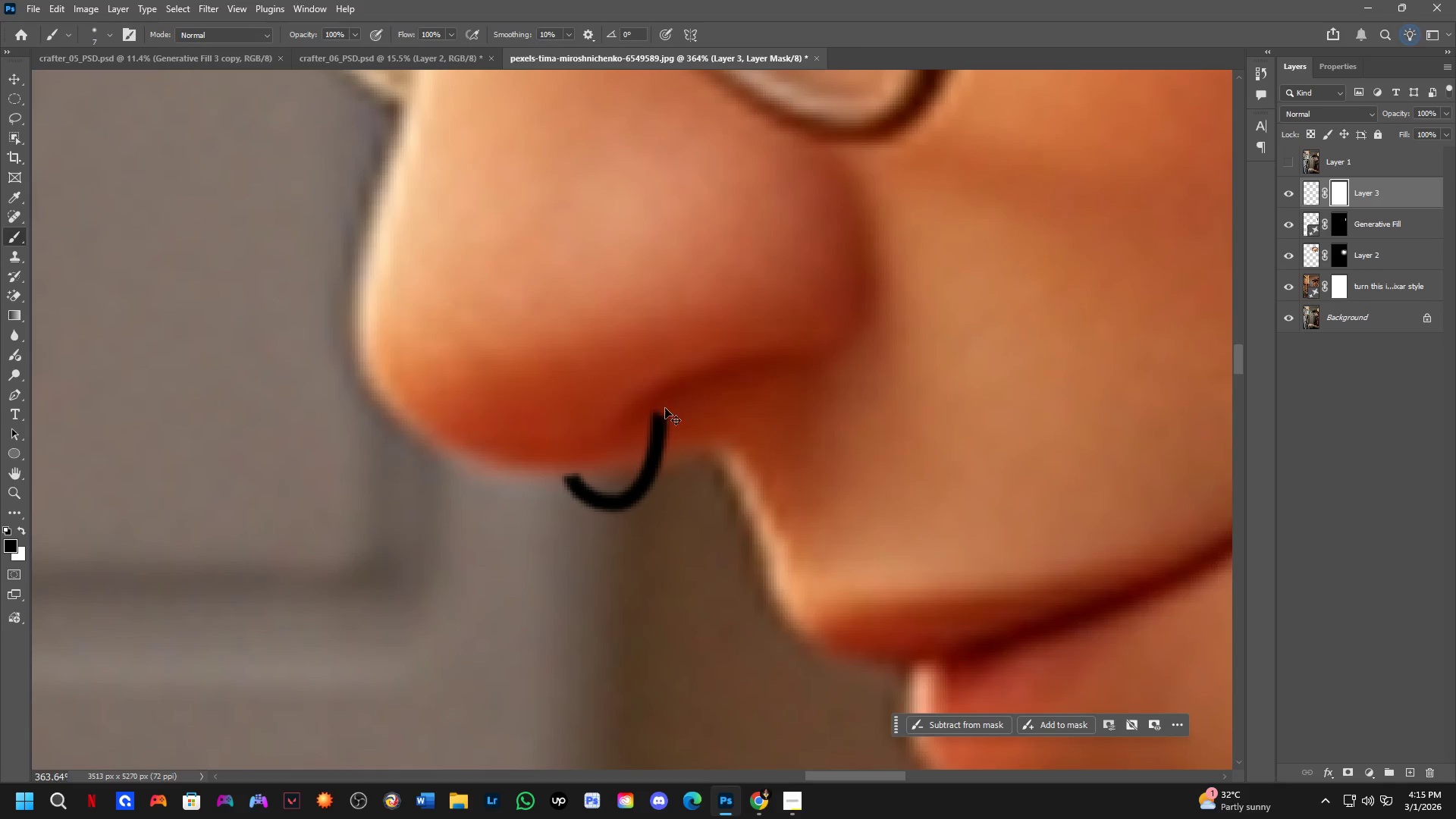 
key(Control+Z)
 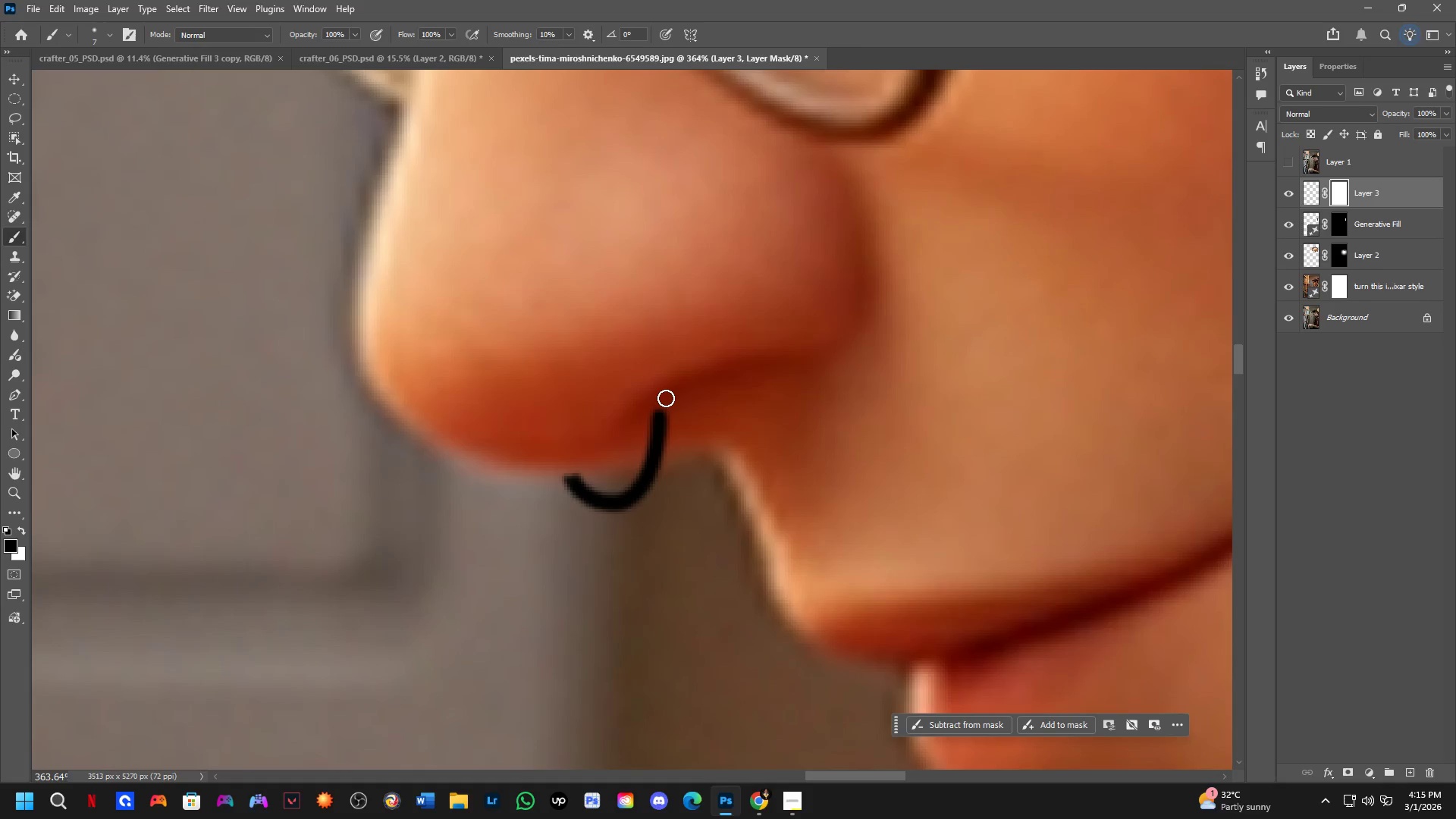 
key(X)
 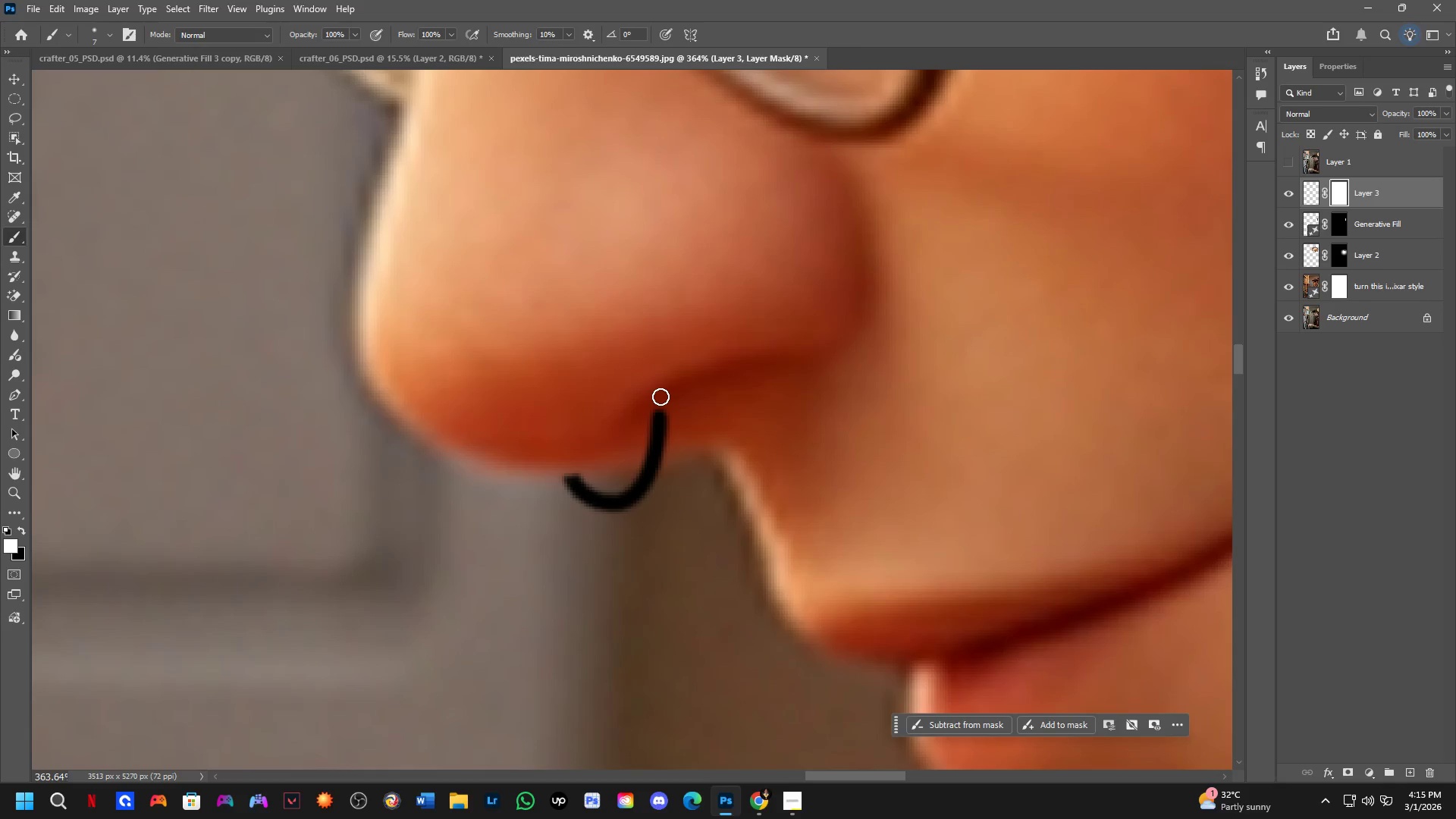 
left_click_drag(start_coordinate=[661, 397], to_coordinate=[658, 422])
 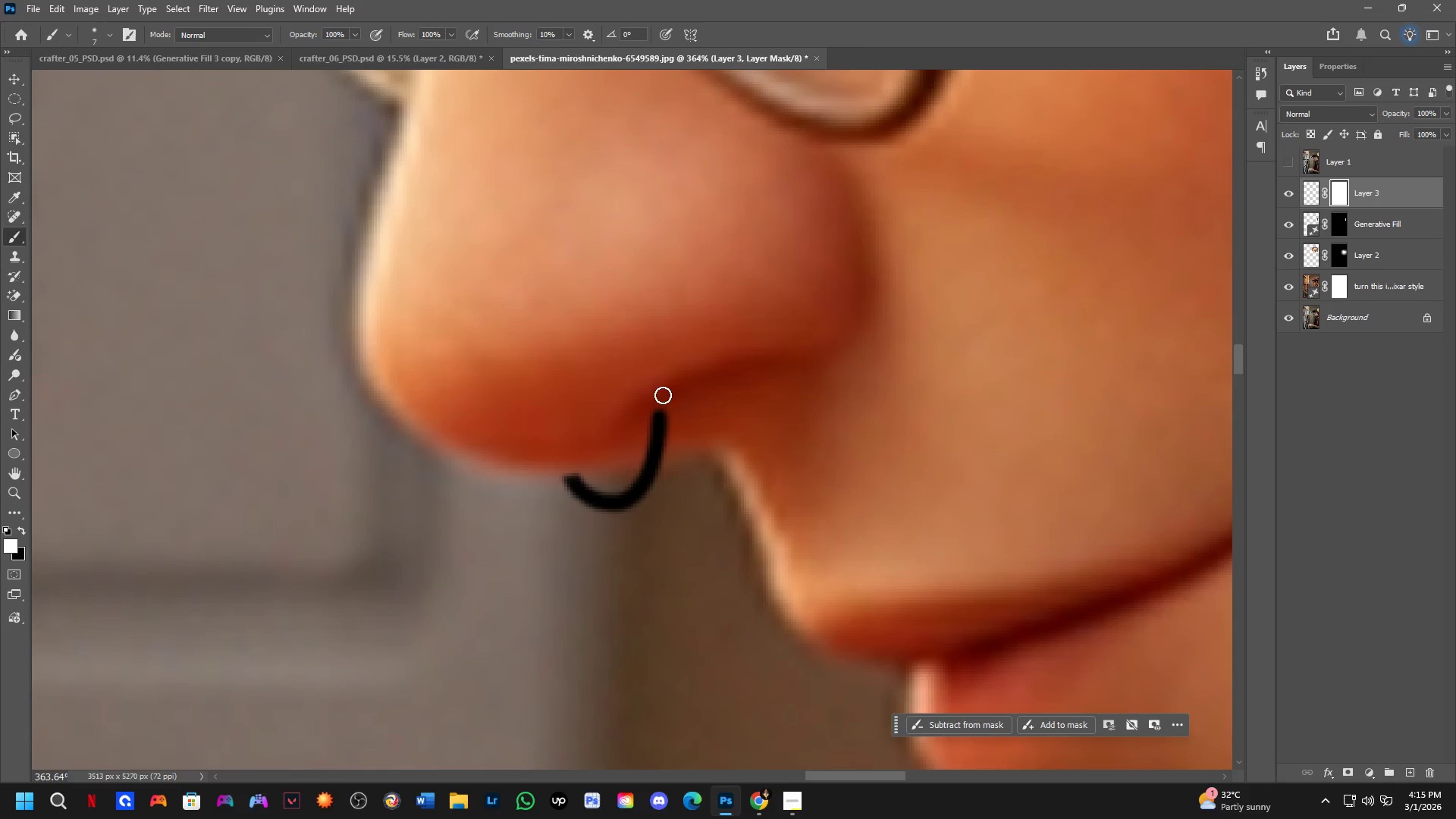 
key(Control+ControlLeft)
 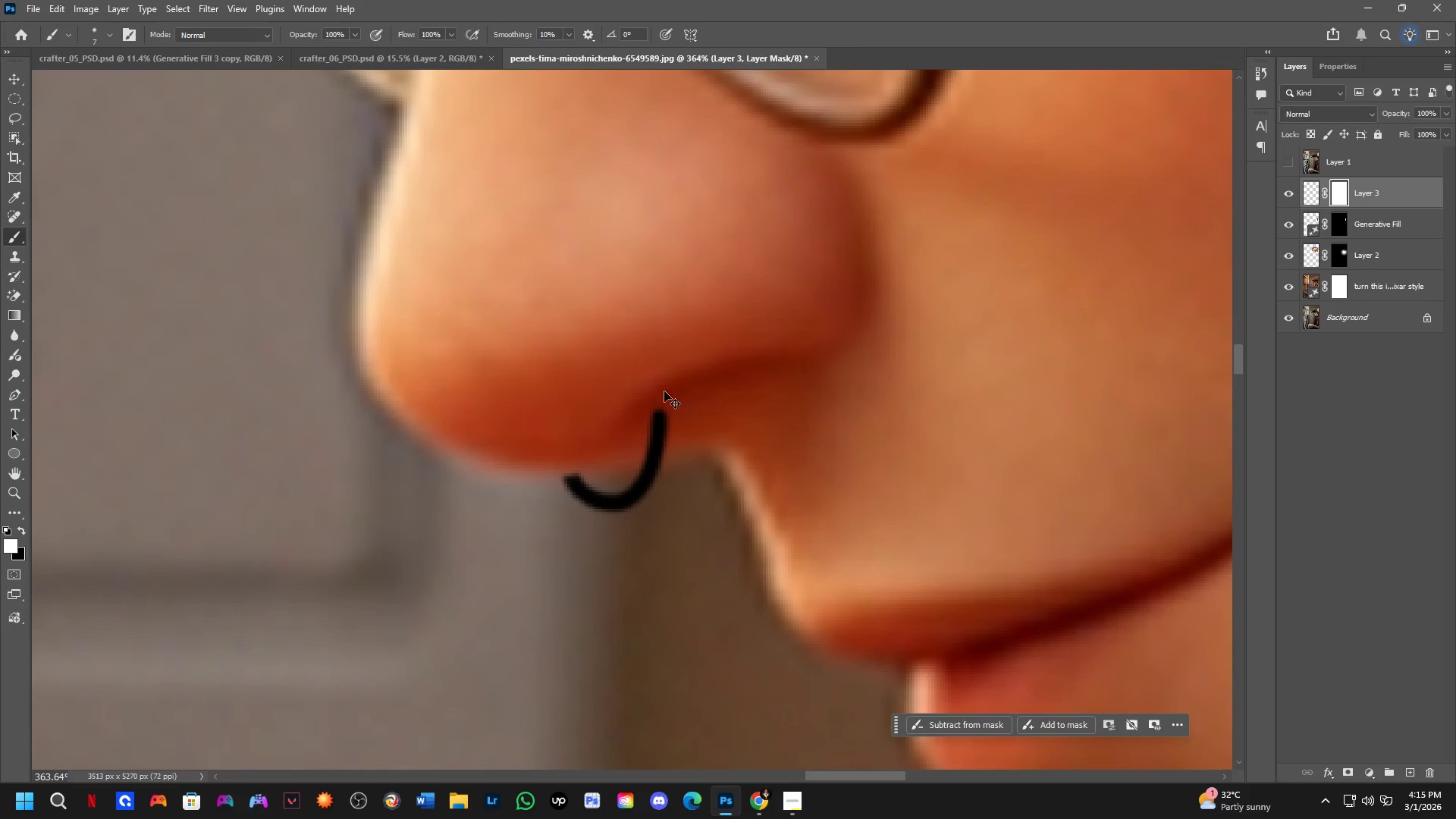 
key(Control+Z)
 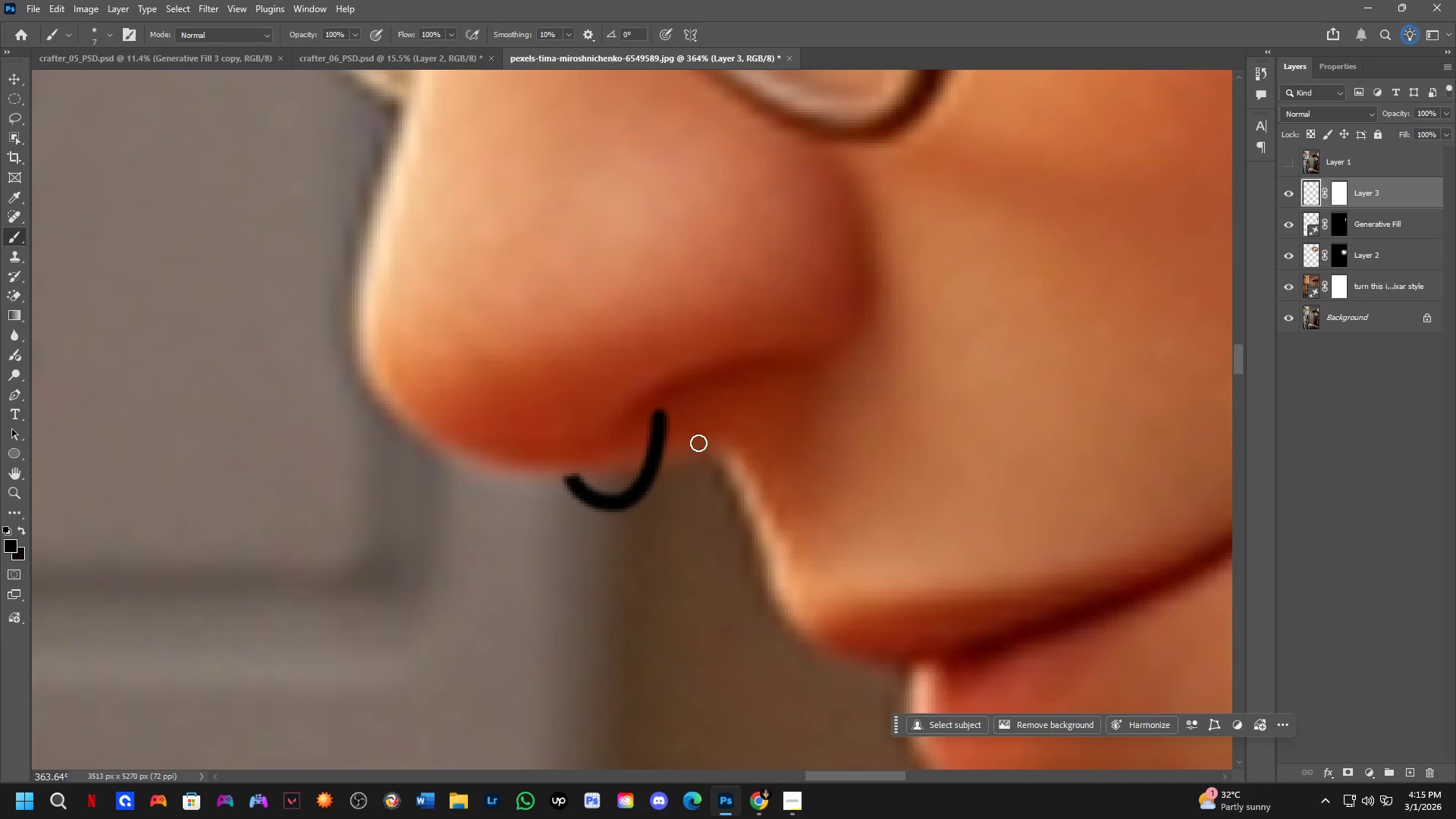 
left_click_drag(start_coordinate=[664, 393], to_coordinate=[661, 425])
 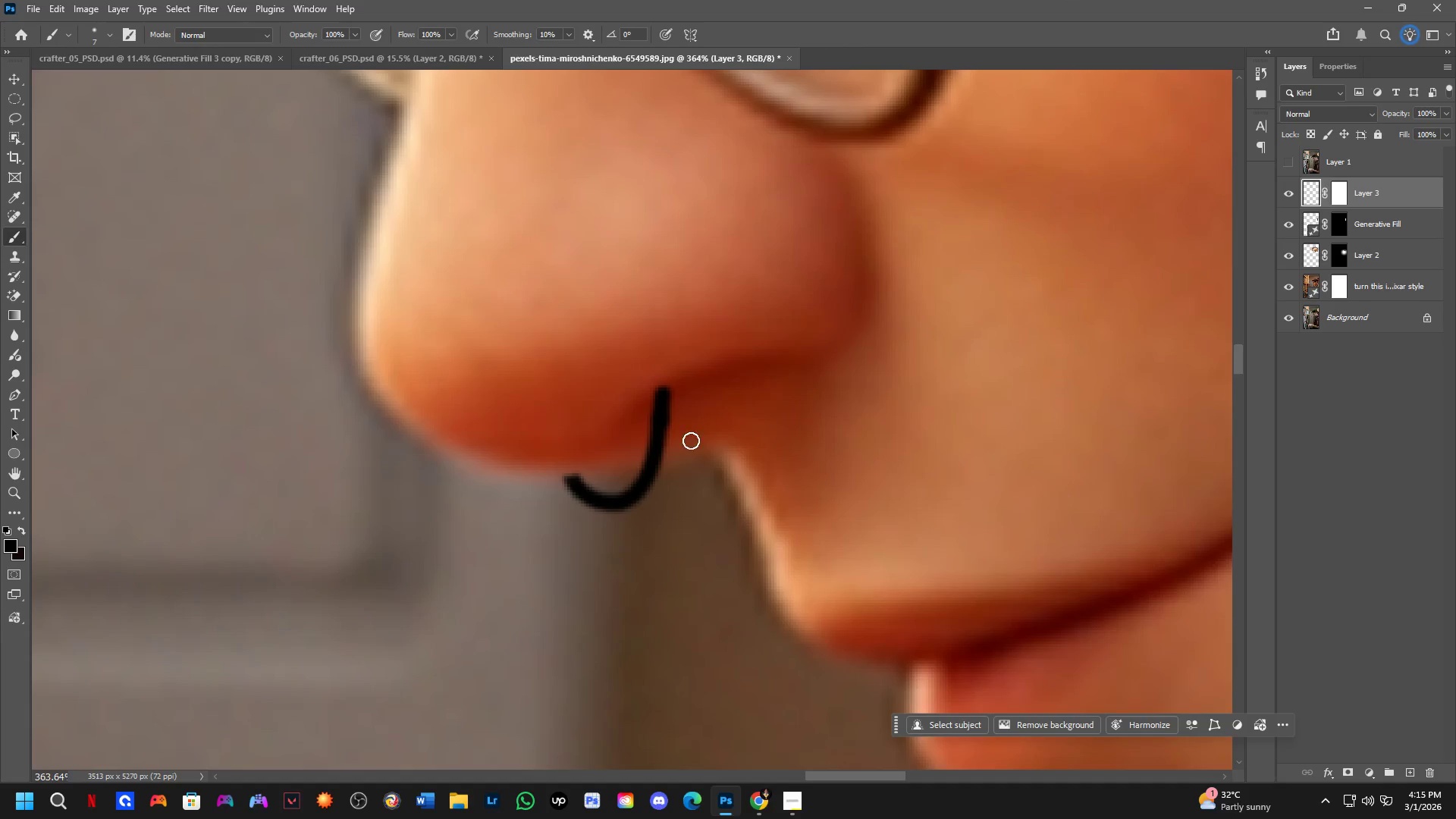 
key(Control+ControlLeft)
 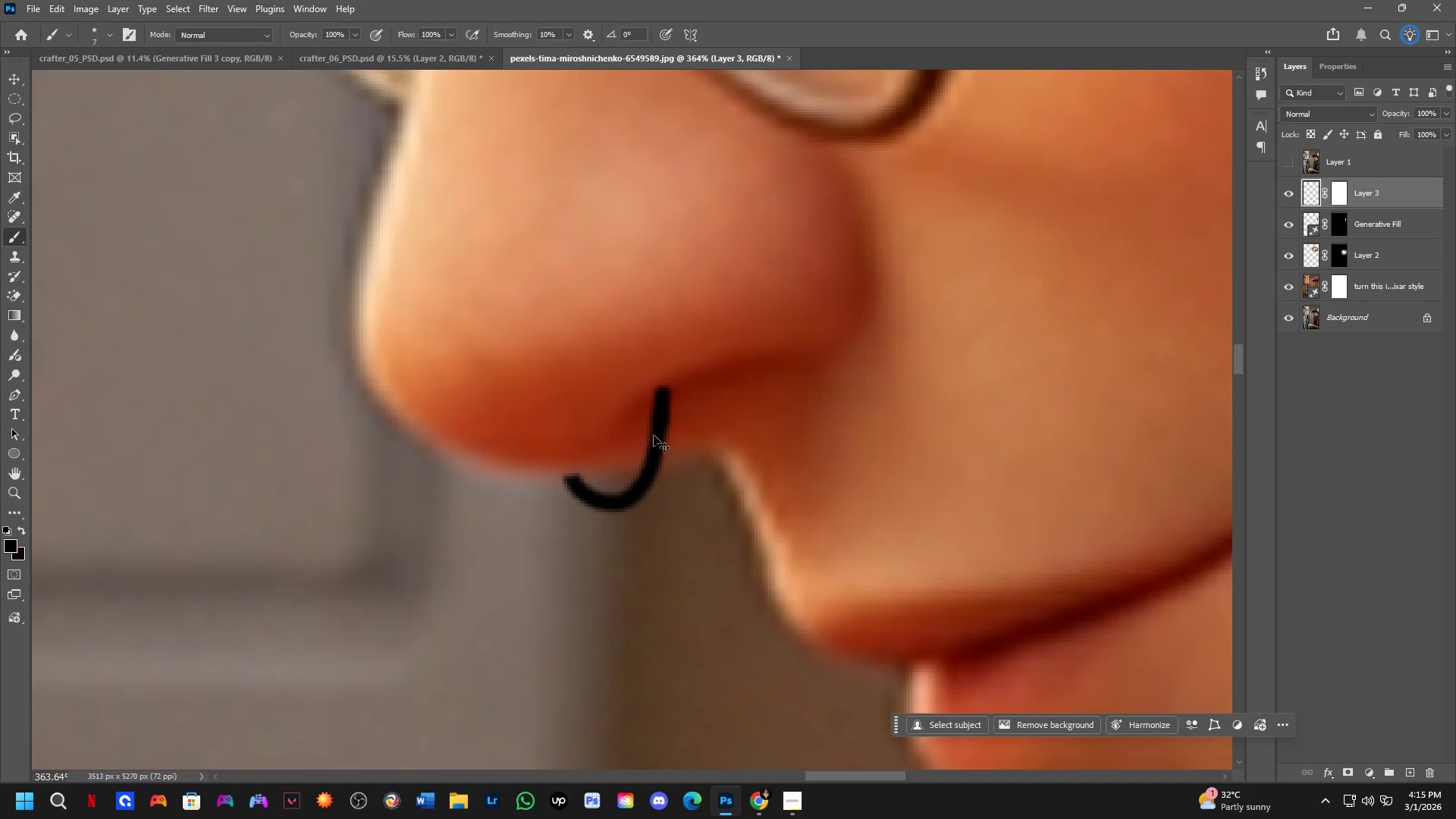 
key(Control+Z)
 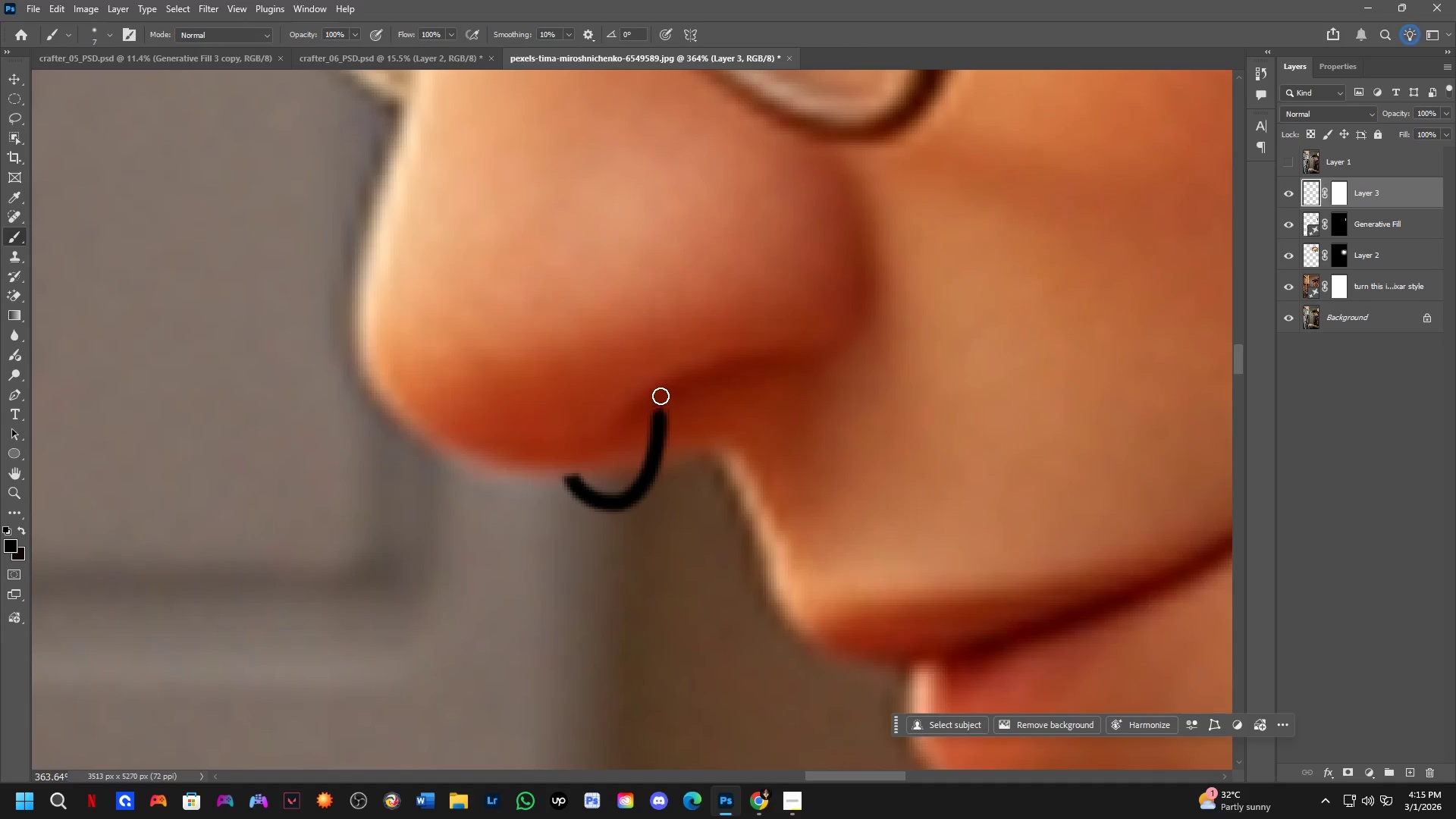 
left_click([661, 395])
 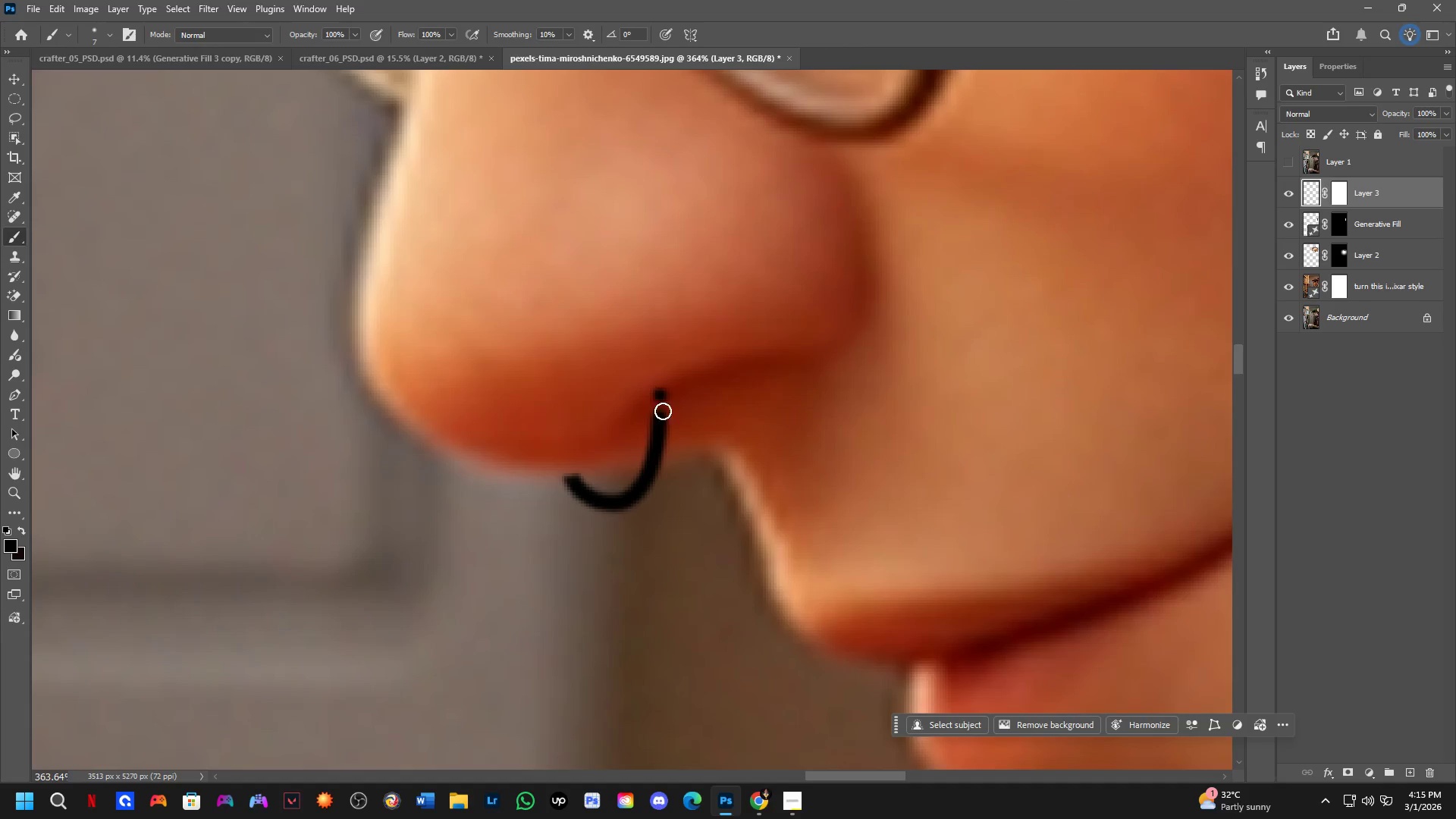 
hold_key(key=ShiftLeft, duration=1.06)
 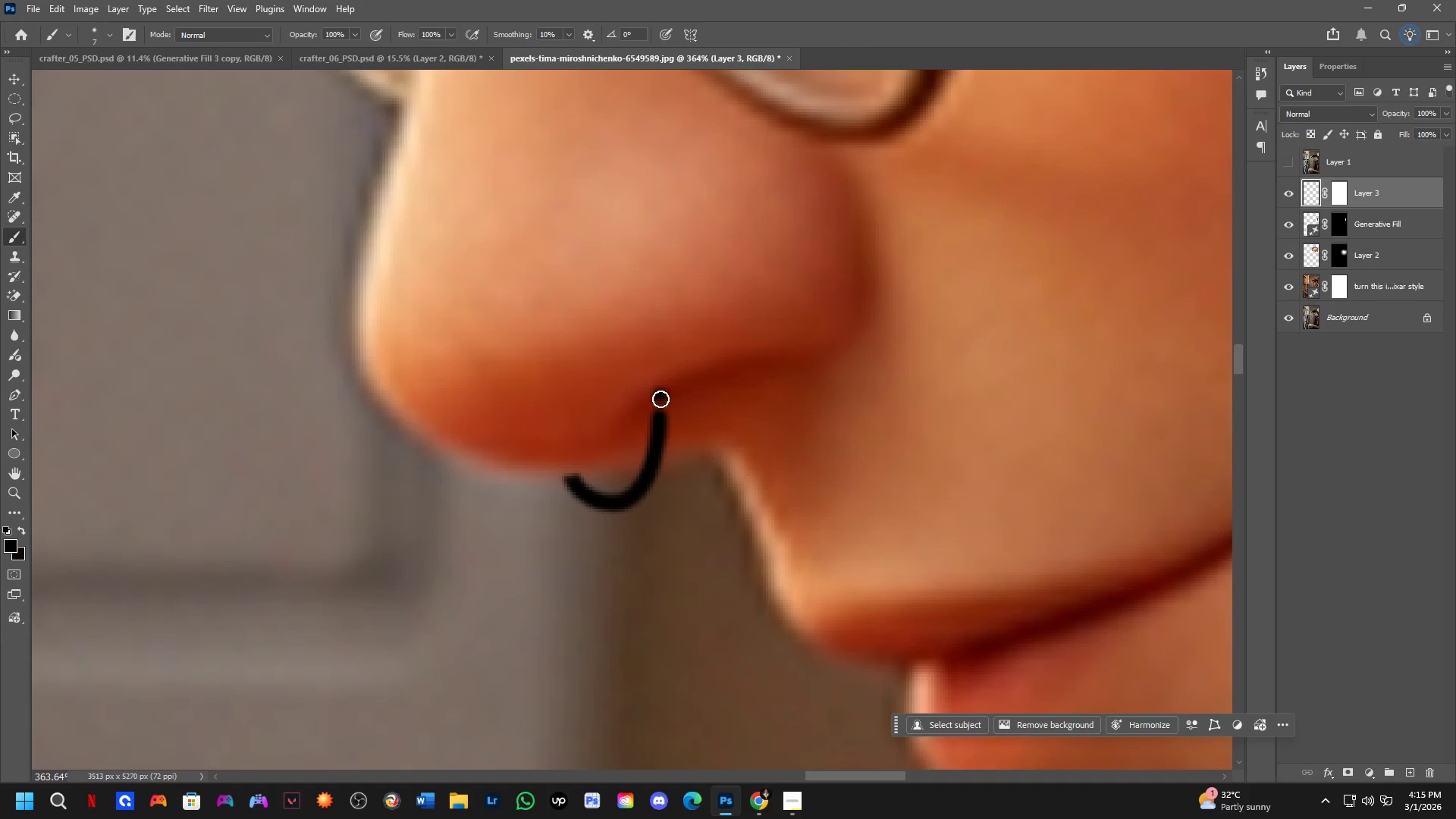 
left_click_drag(start_coordinate=[661, 398], to_coordinate=[658, 422])
 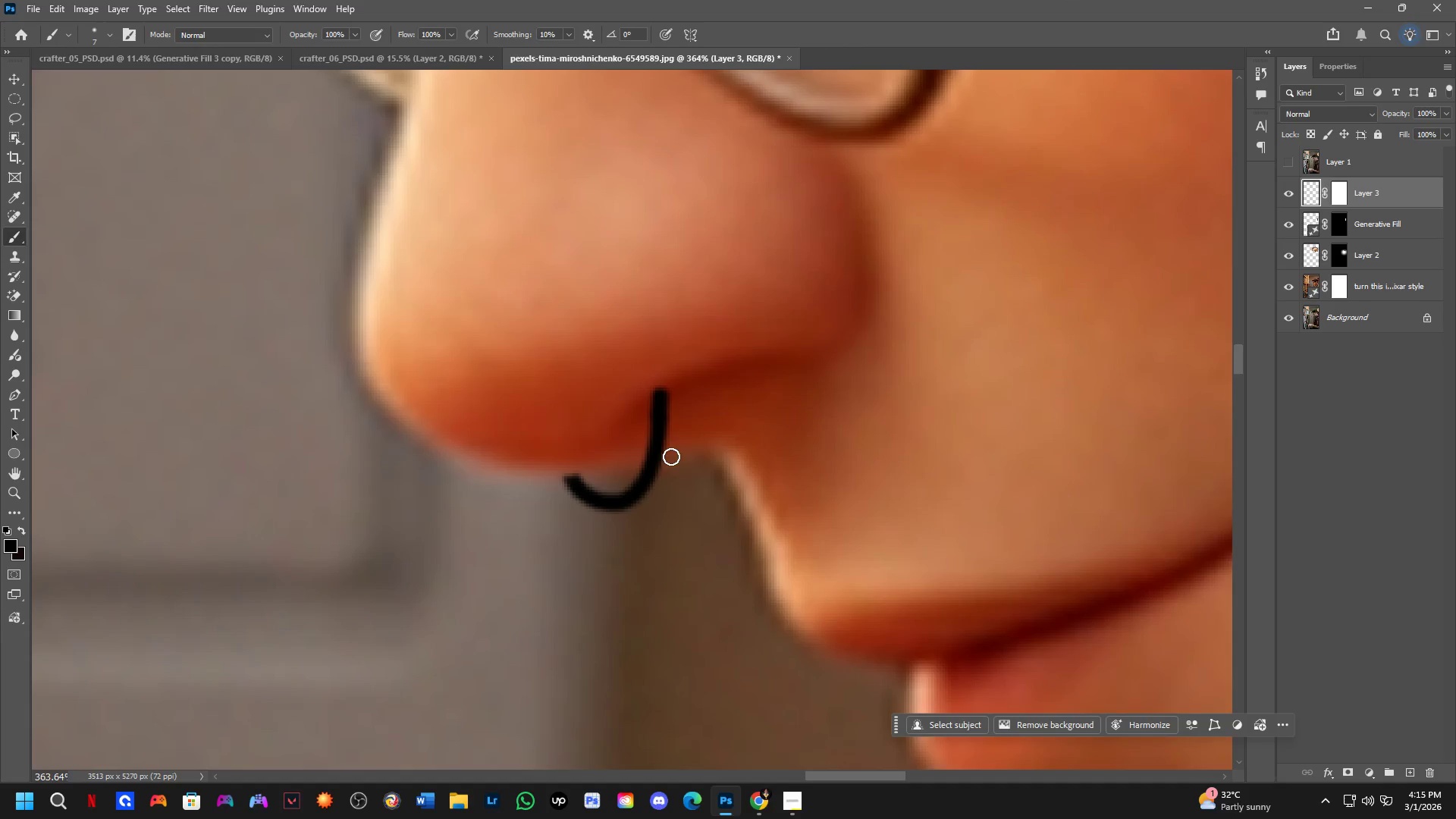 
key(Shift+ShiftLeft)
 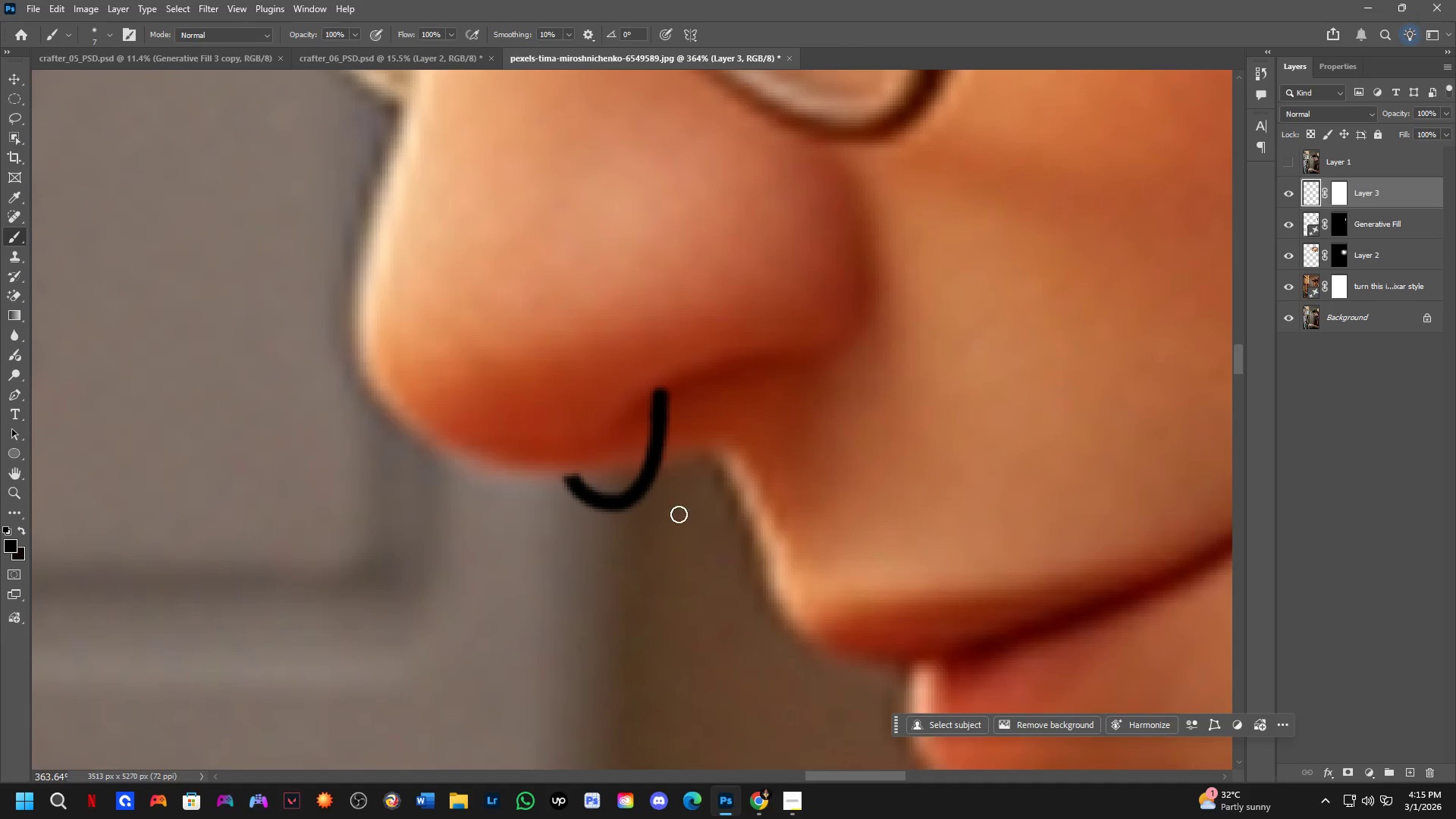 
hold_key(key=Space, duration=0.44)
 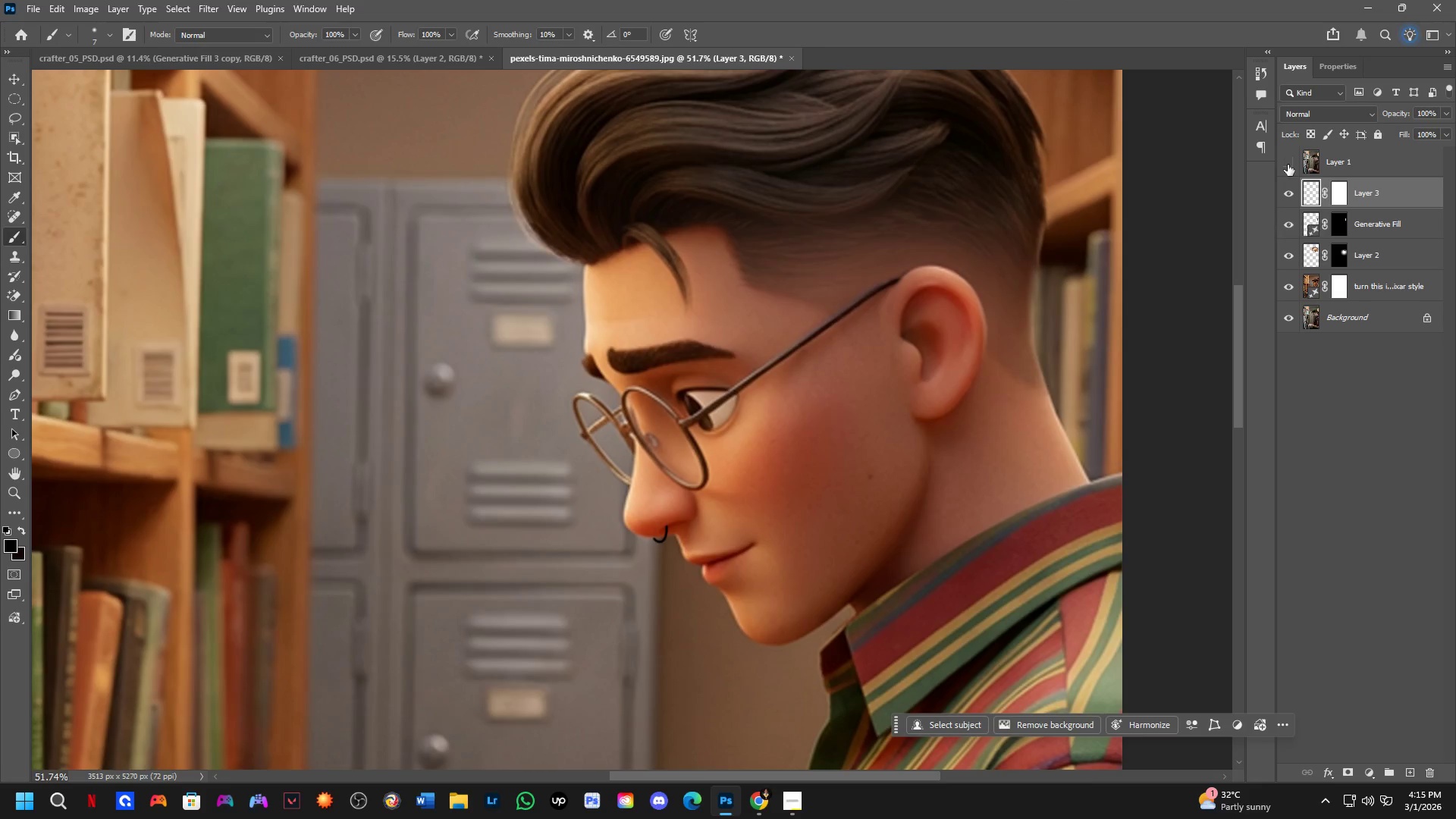 
left_click_drag(start_coordinate=[719, 559], to_coordinate=[707, 573])
 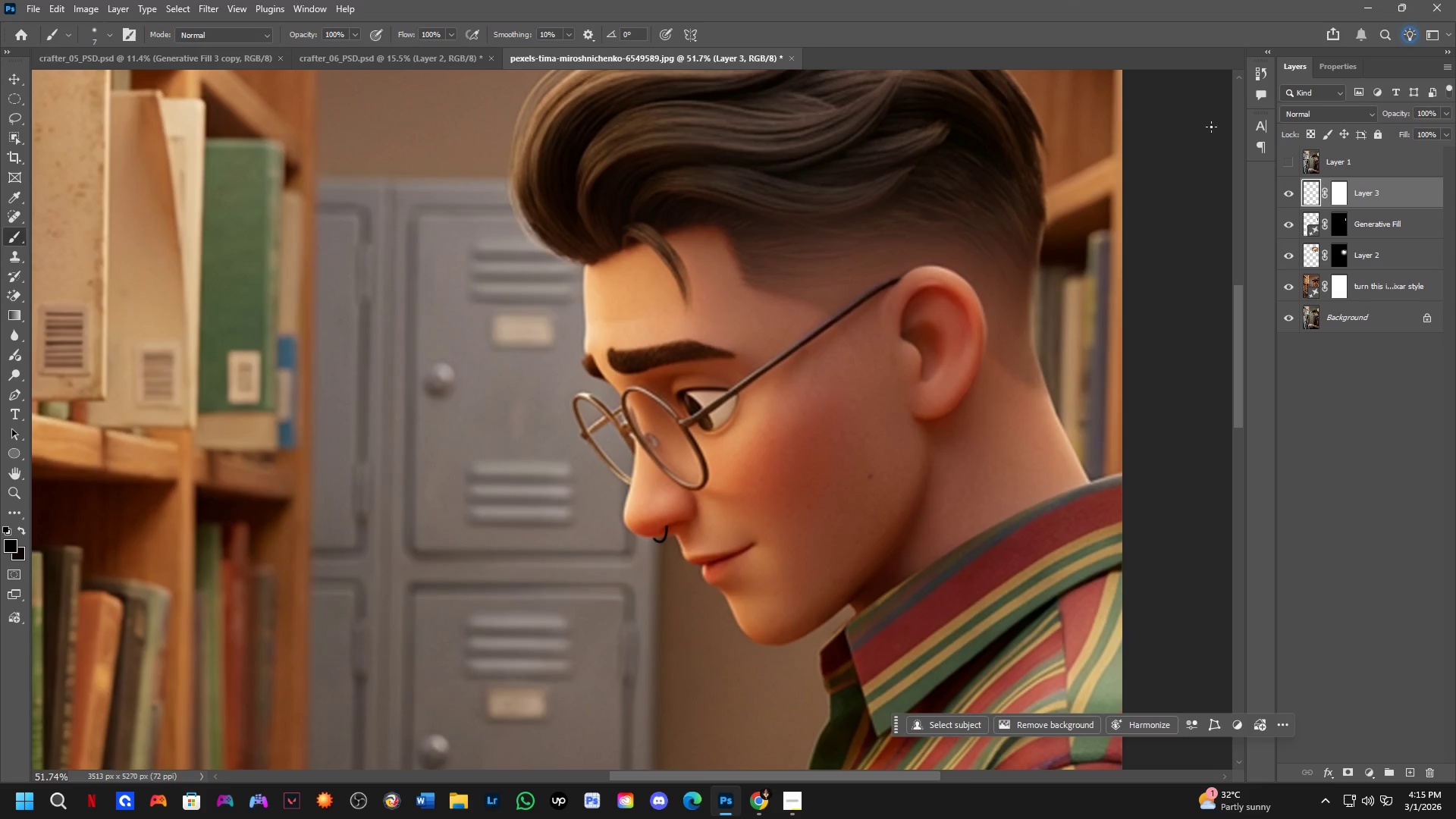 
scroll: coordinate [685, 541], scroll_direction: down, amount: 11.0
 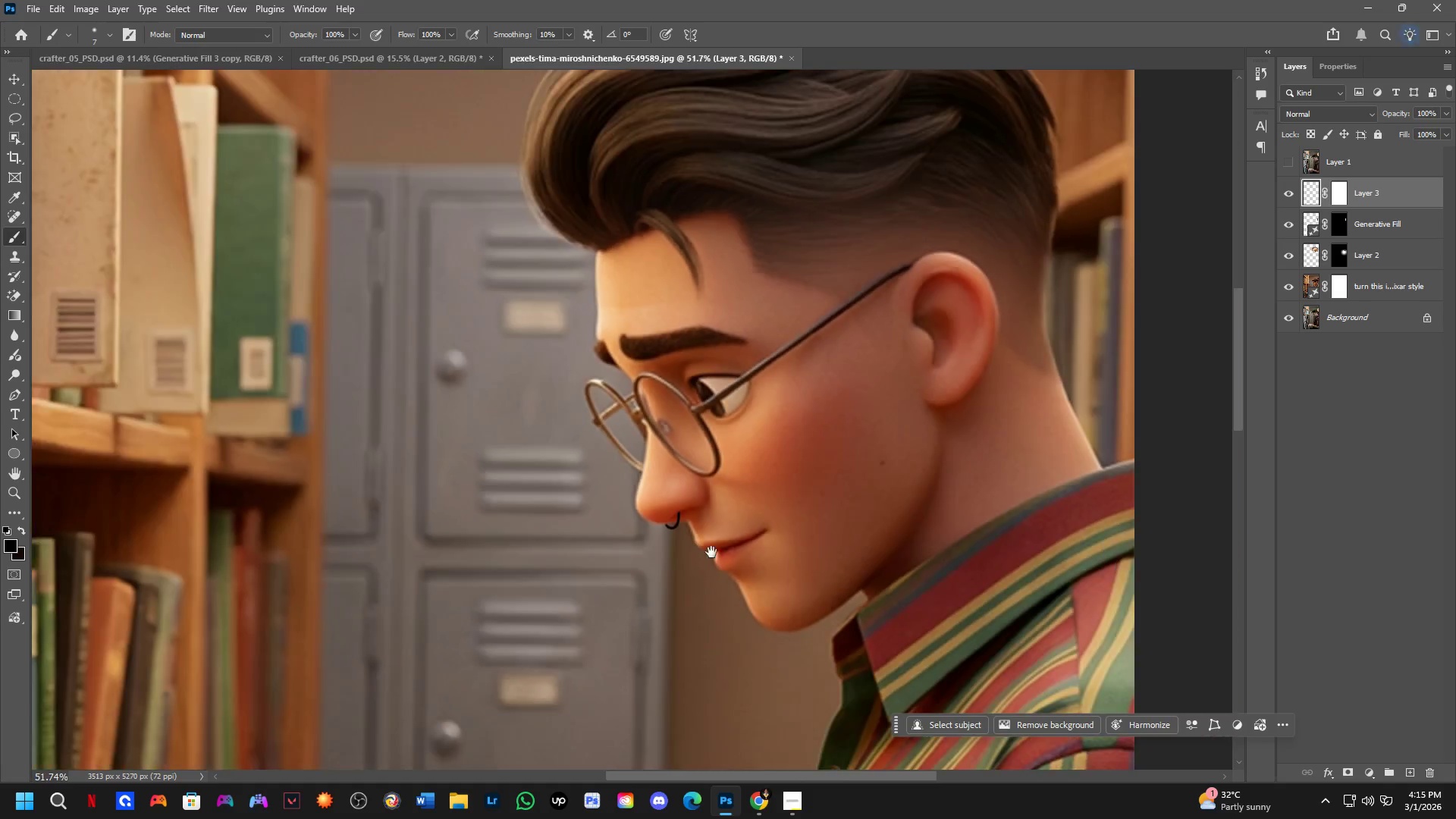 
hold_key(key=Space, duration=0.41)
 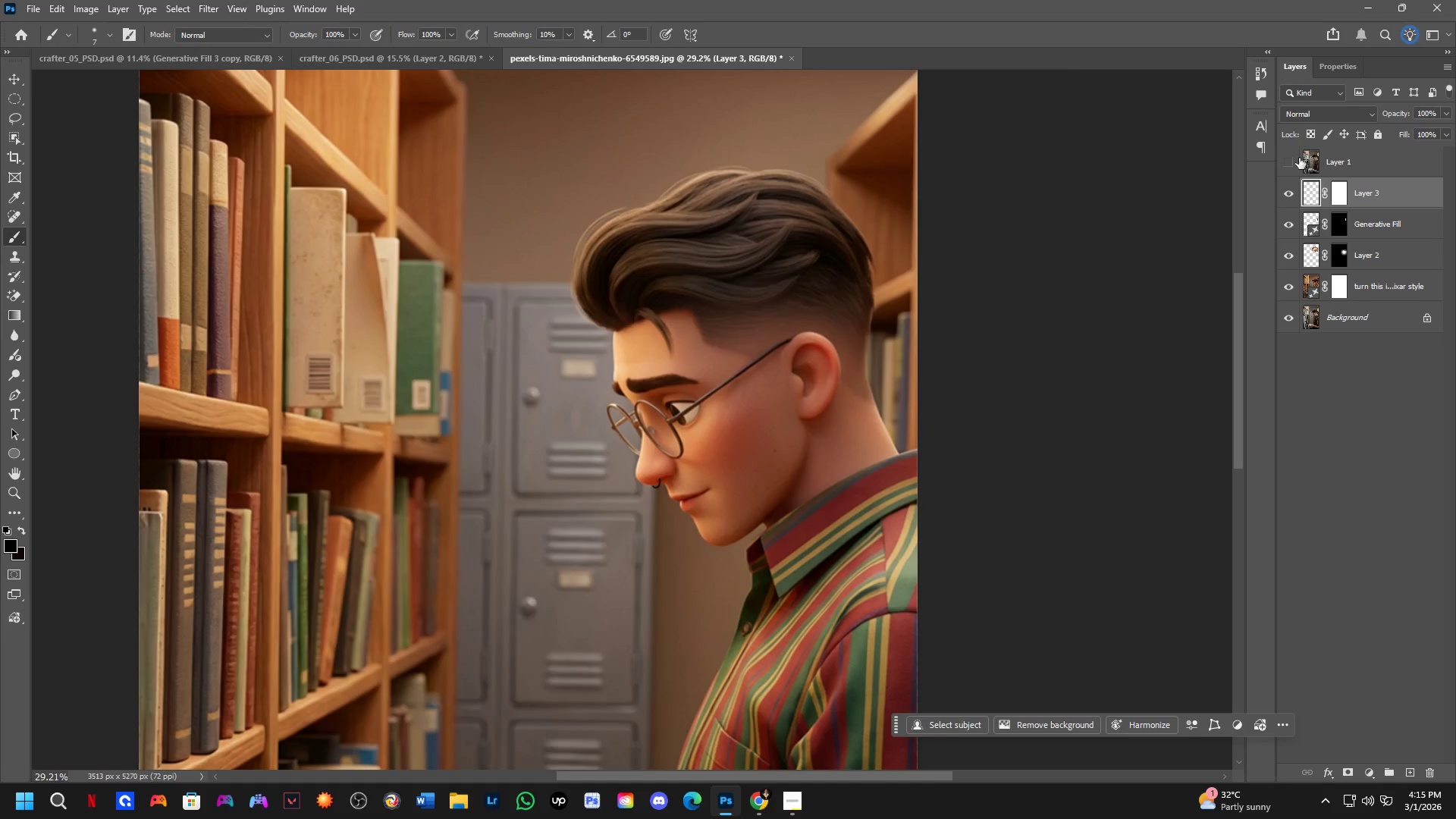 
left_click_drag(start_coordinate=[716, 538], to_coordinate=[724, 516])
 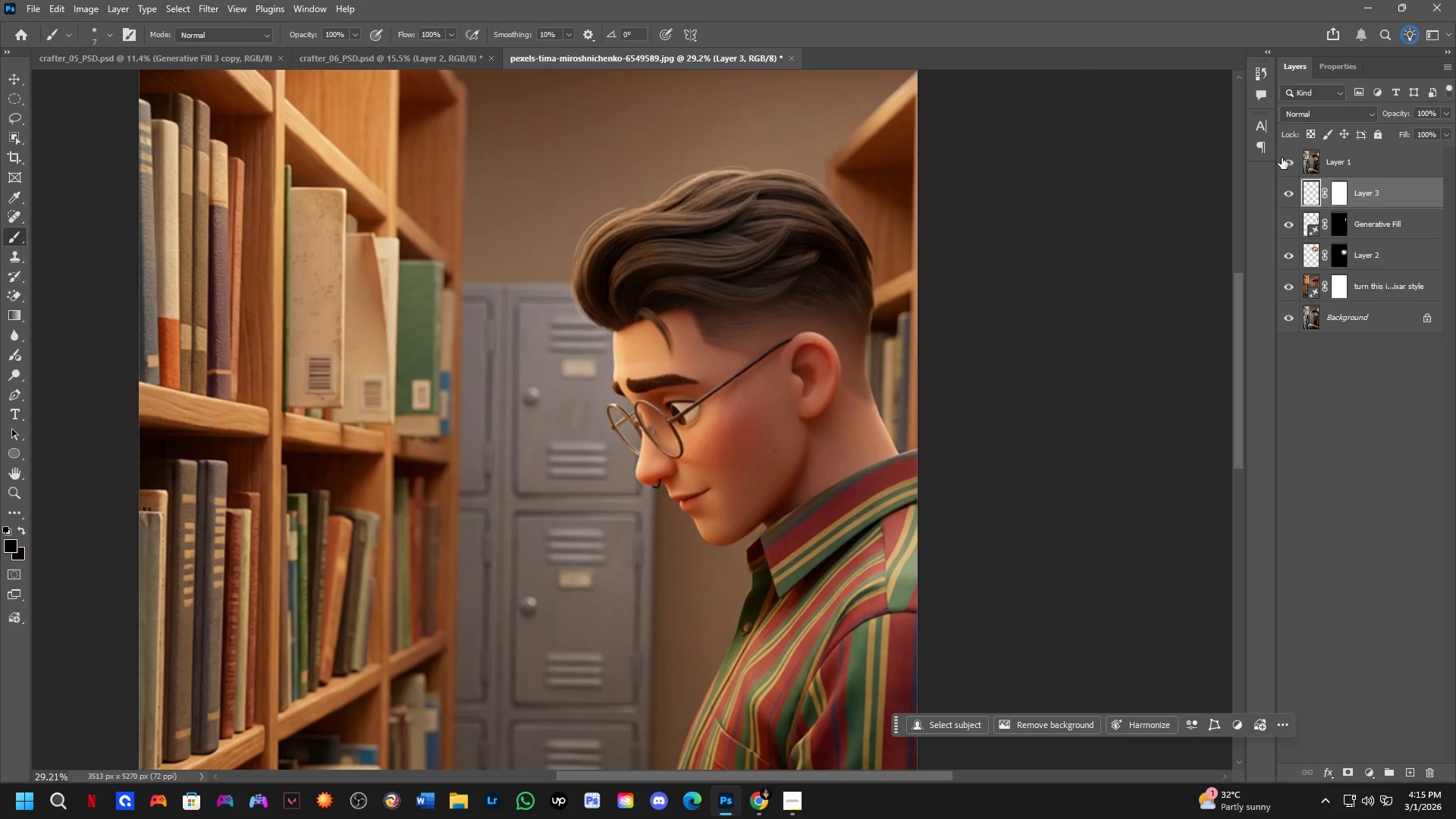 
scroll: coordinate [633, 486], scroll_direction: down, amount: 6.0
 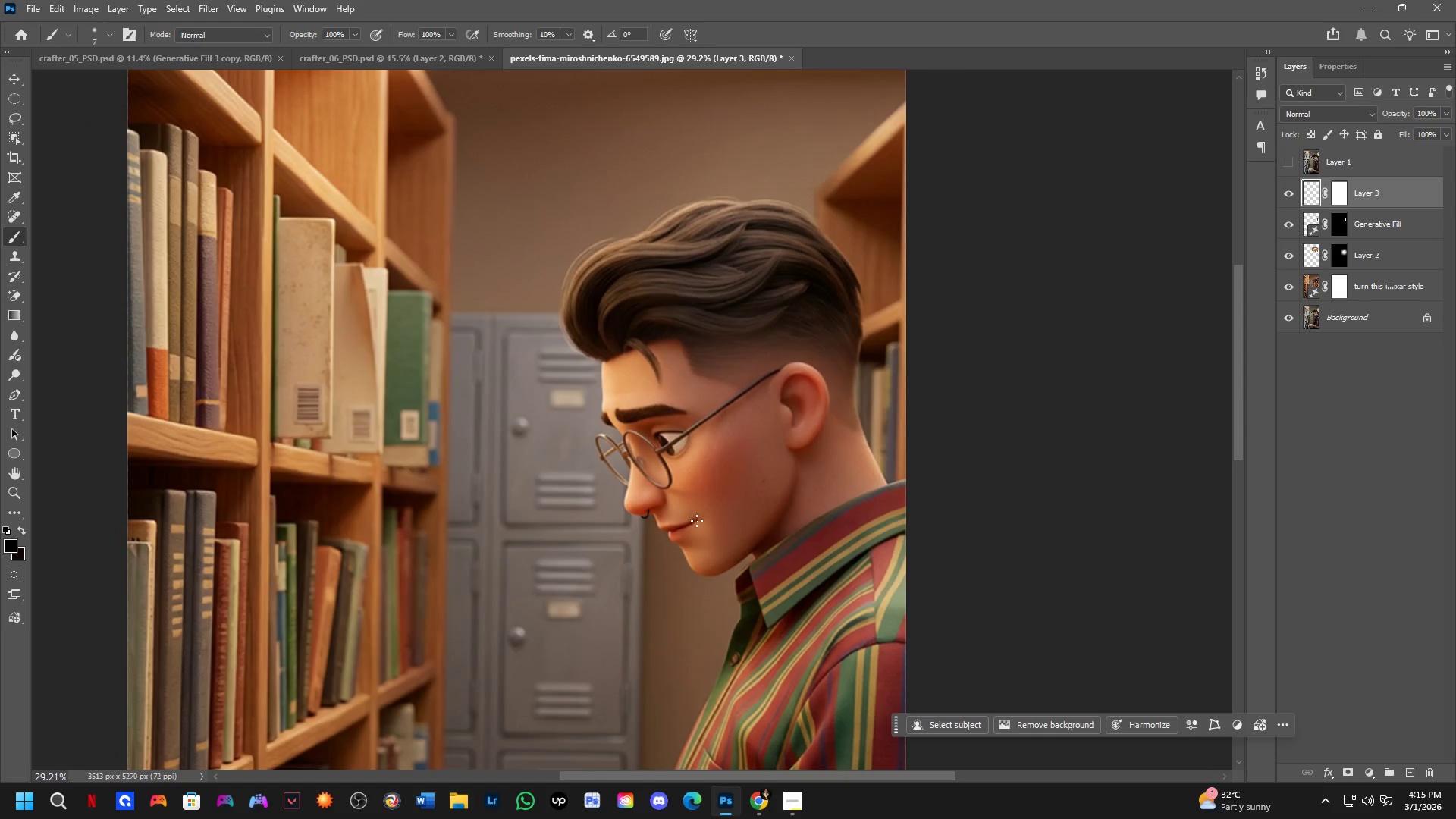 
double_click([1282, 158])
 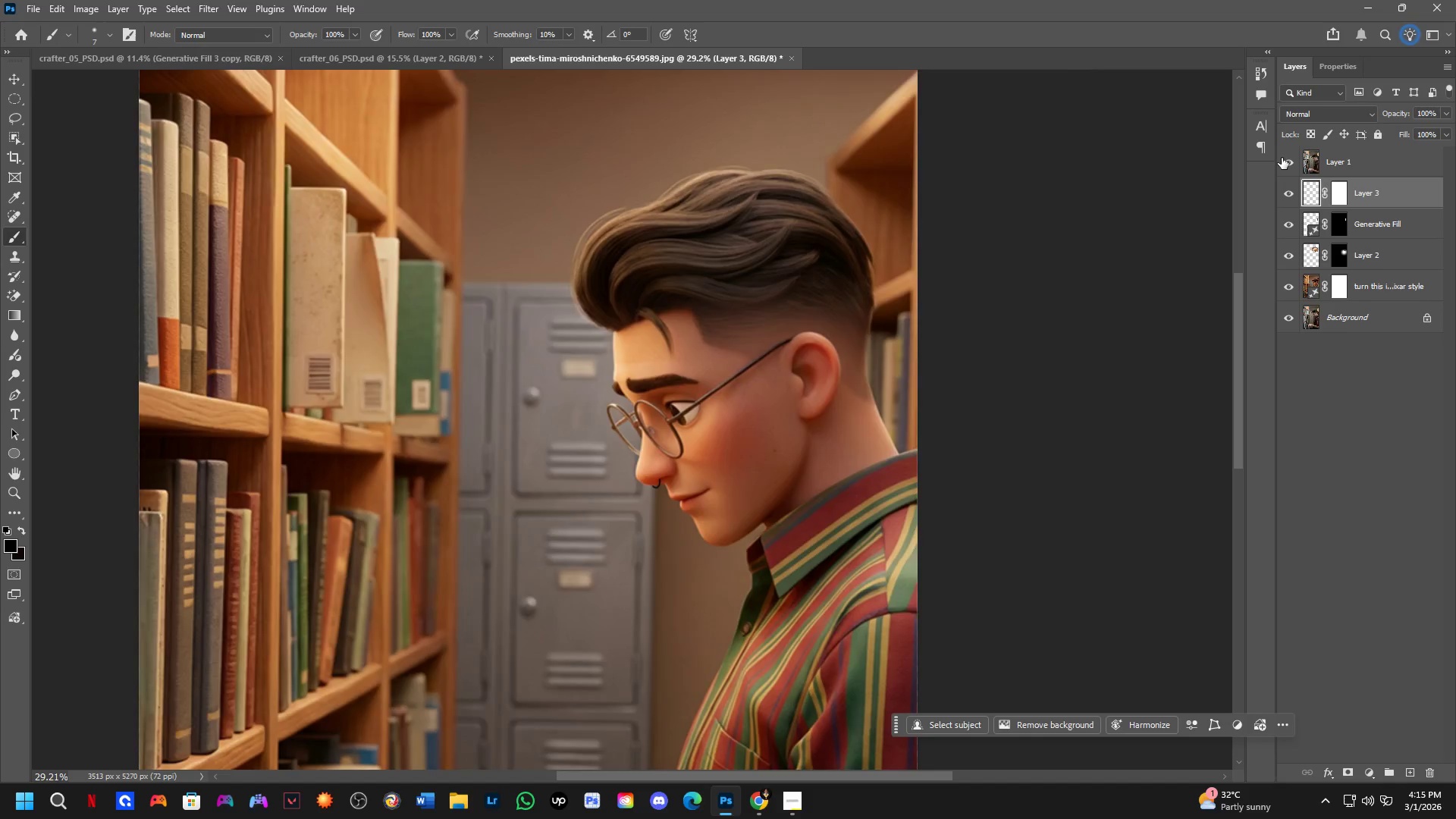 
double_click([1282, 158])
 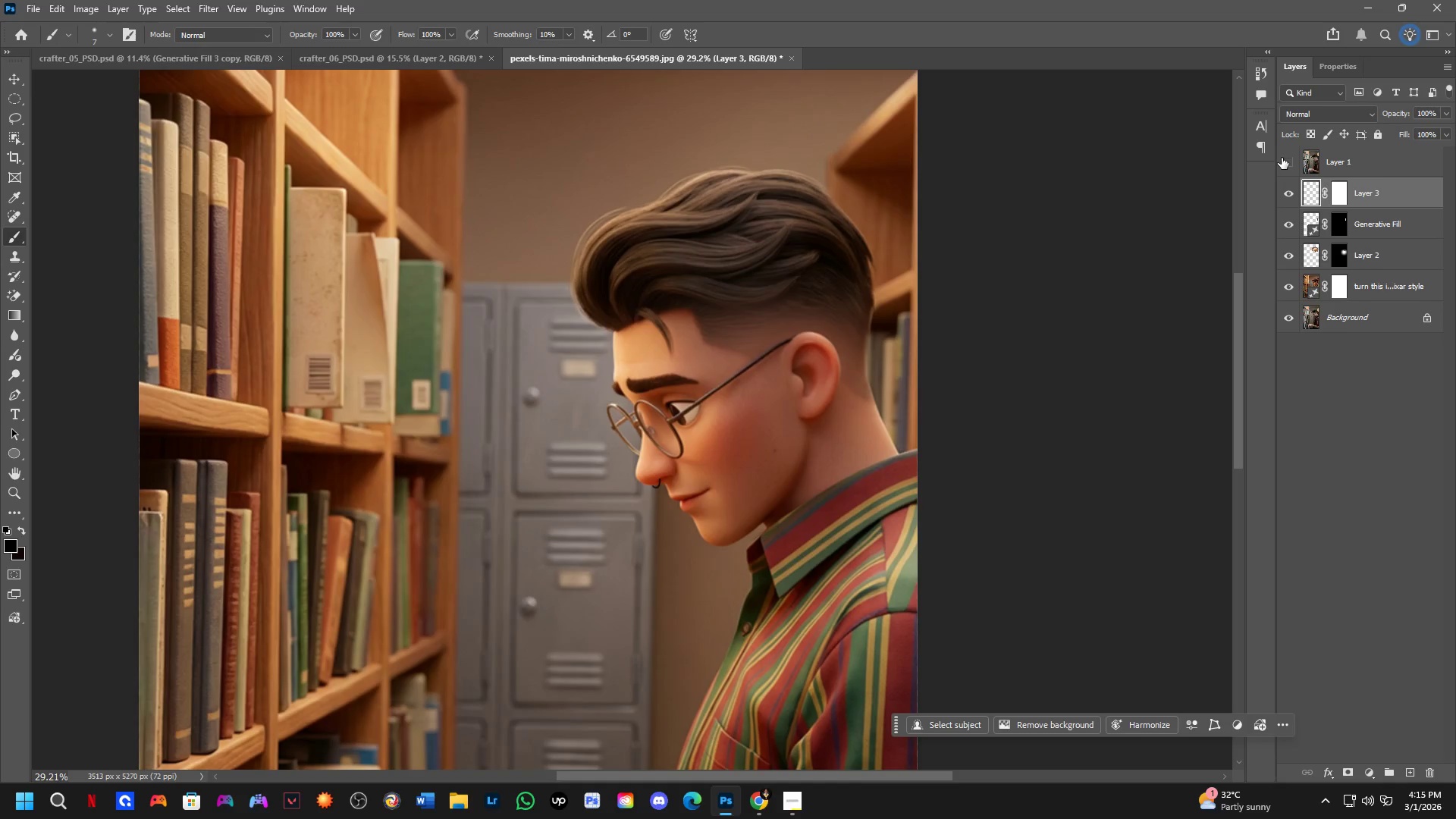 
left_click([1282, 158])
 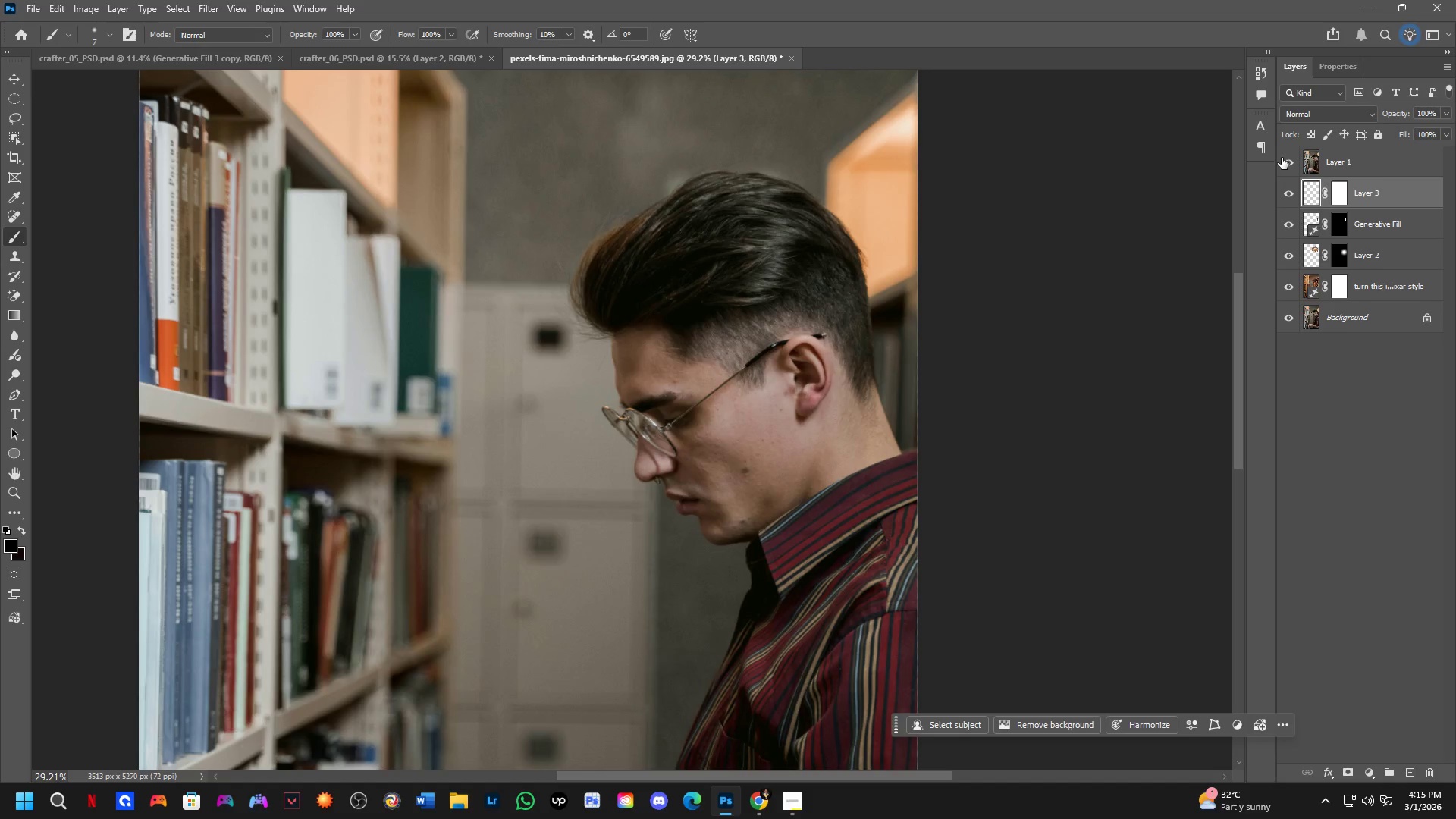 
left_click([1282, 158])
 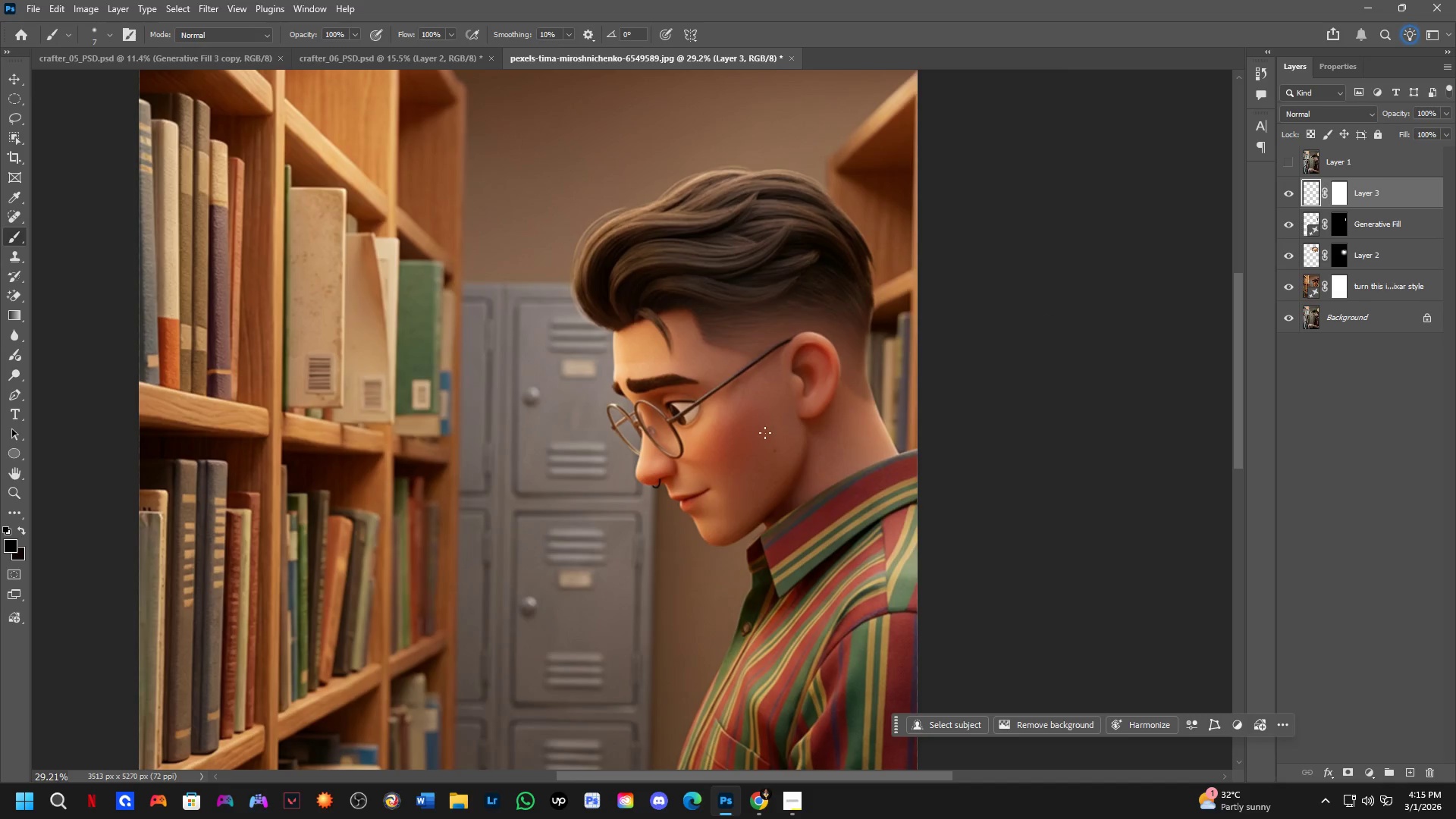 
hold_key(key=Space, duration=0.45)
 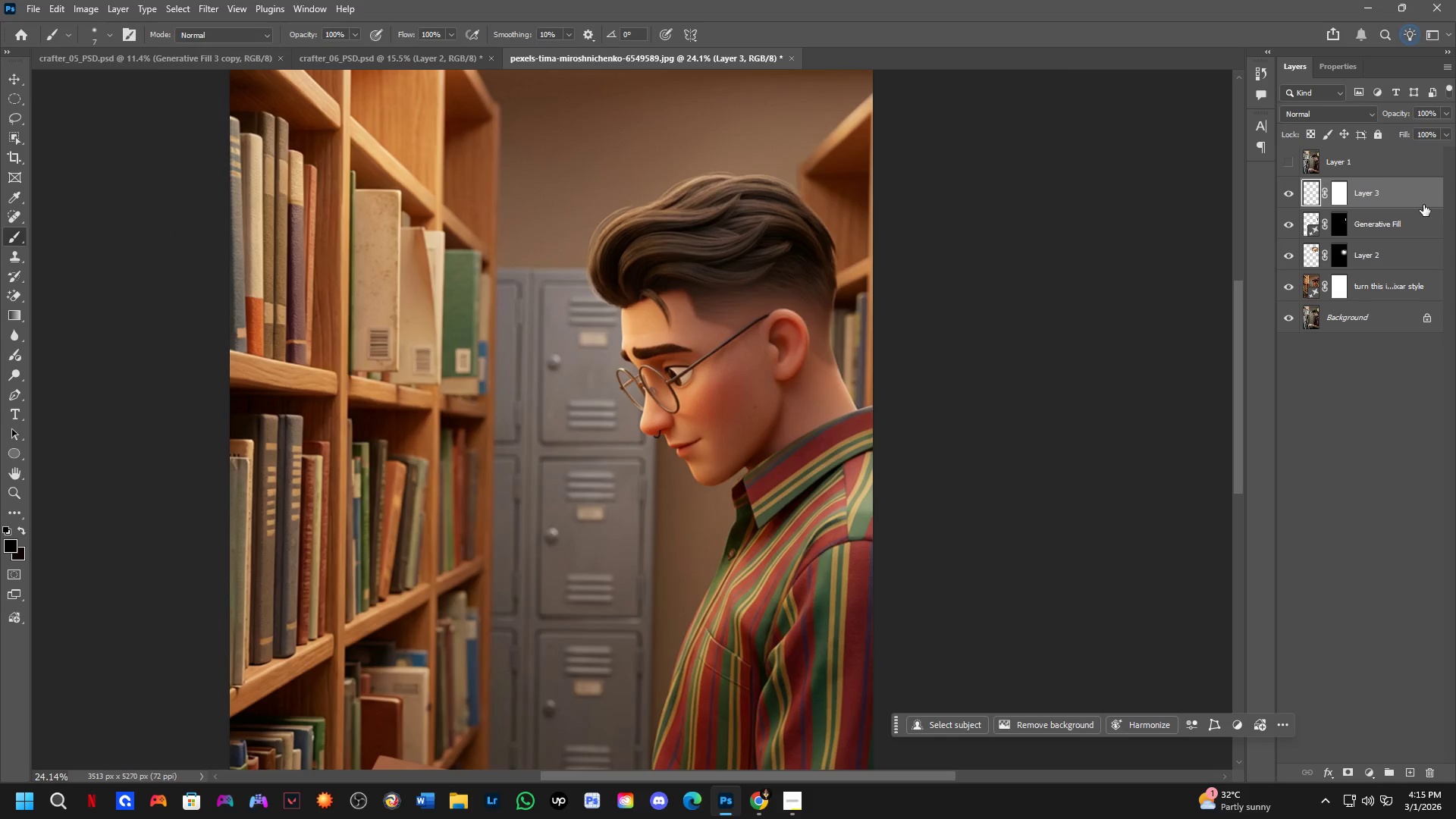 
left_click_drag(start_coordinate=[742, 453], to_coordinate=[739, 411])
 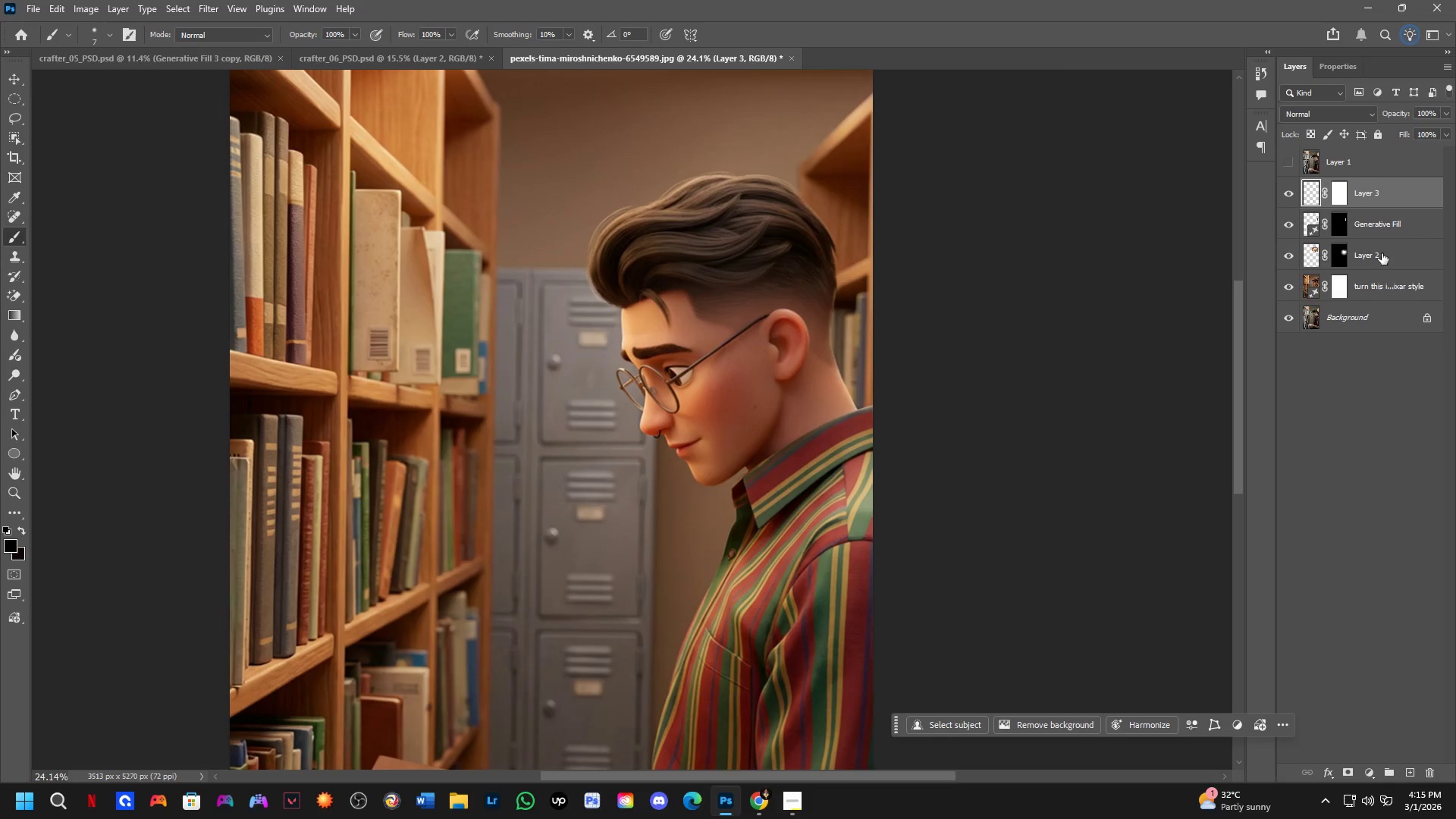 
scroll: coordinate [675, 437], scroll_direction: down, amount: 2.0
 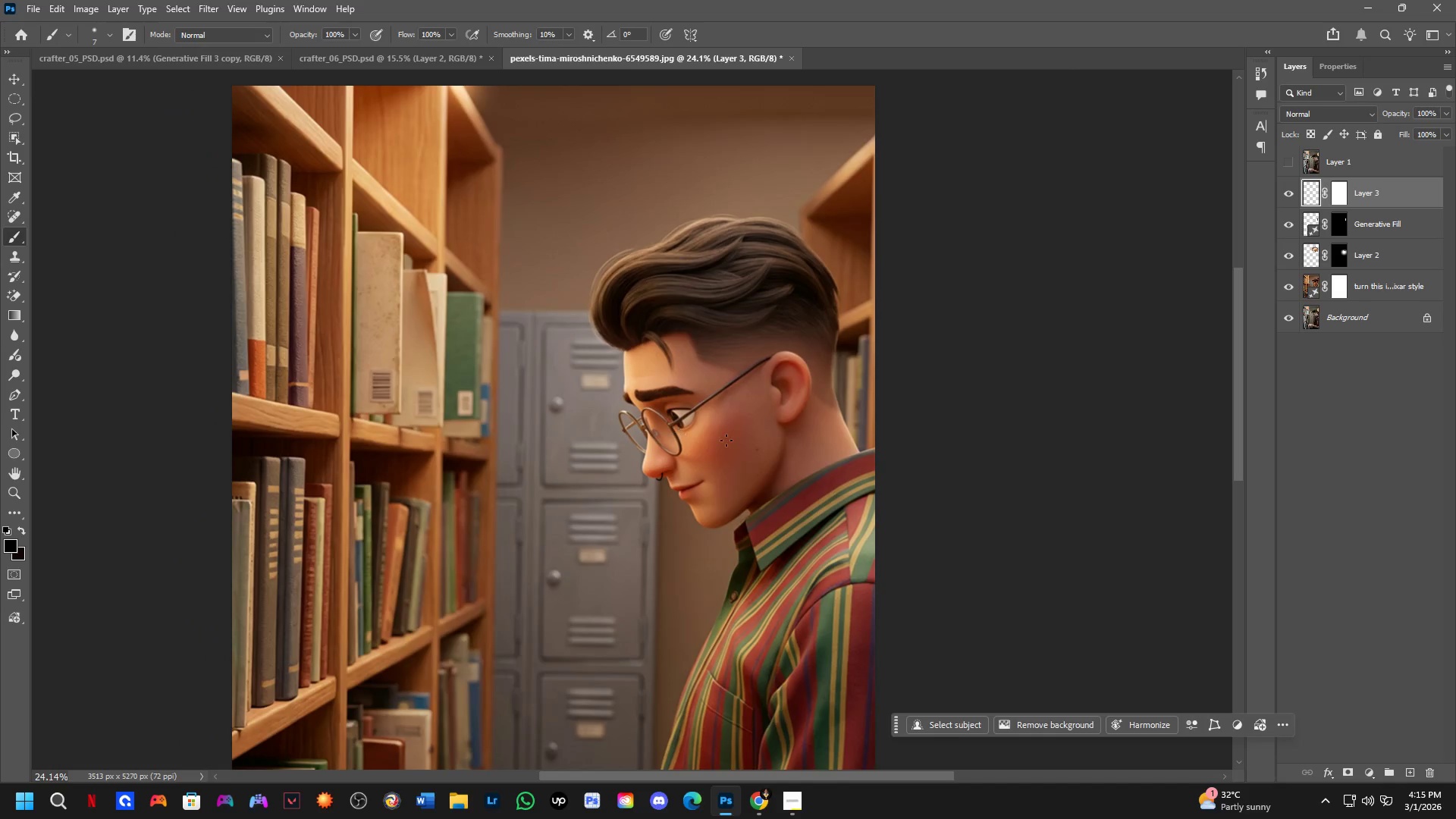 
scroll: coordinate [1421, 212], scroll_direction: up, amount: 3.0
 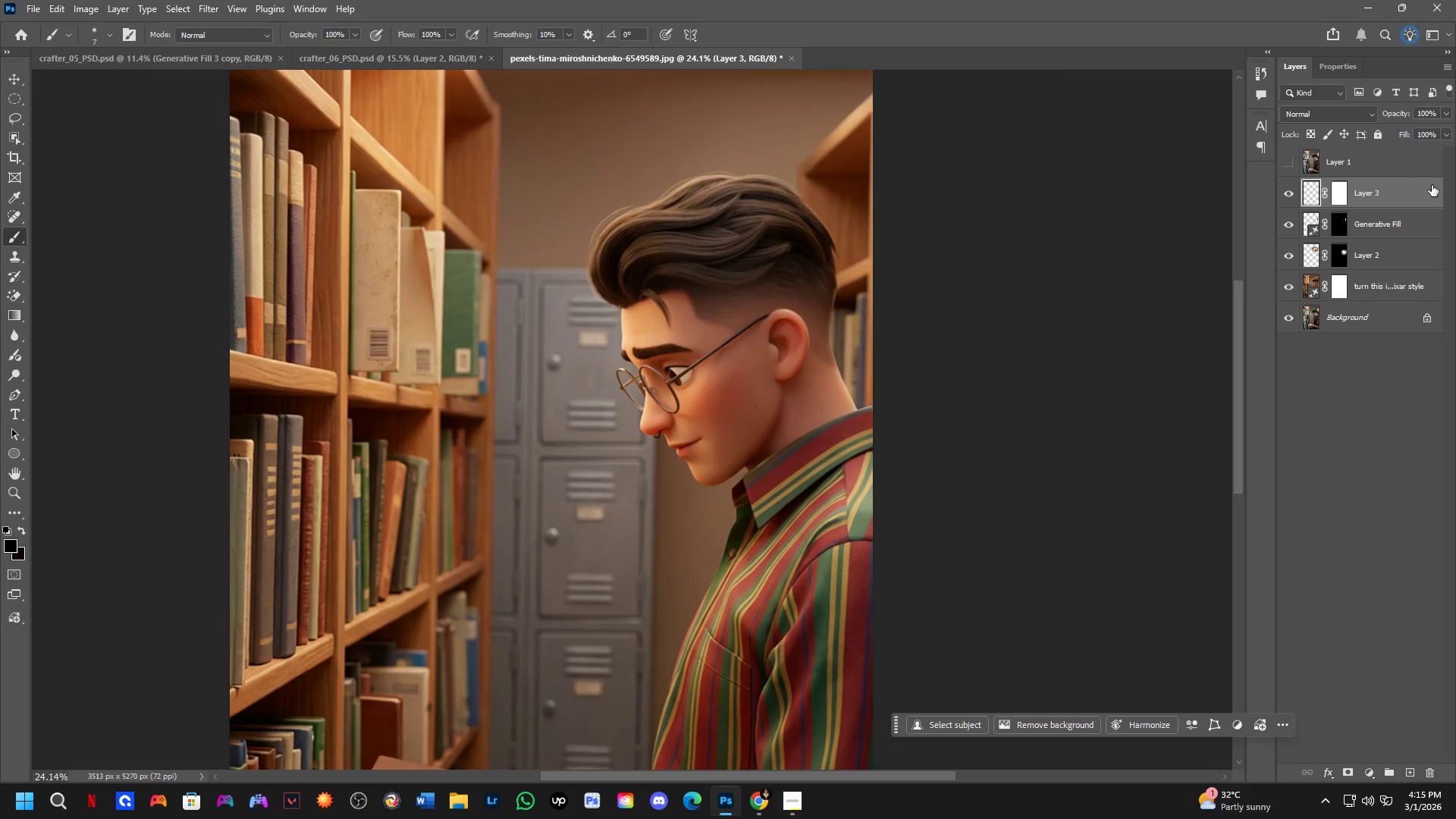 
double_click([1427, 192])
 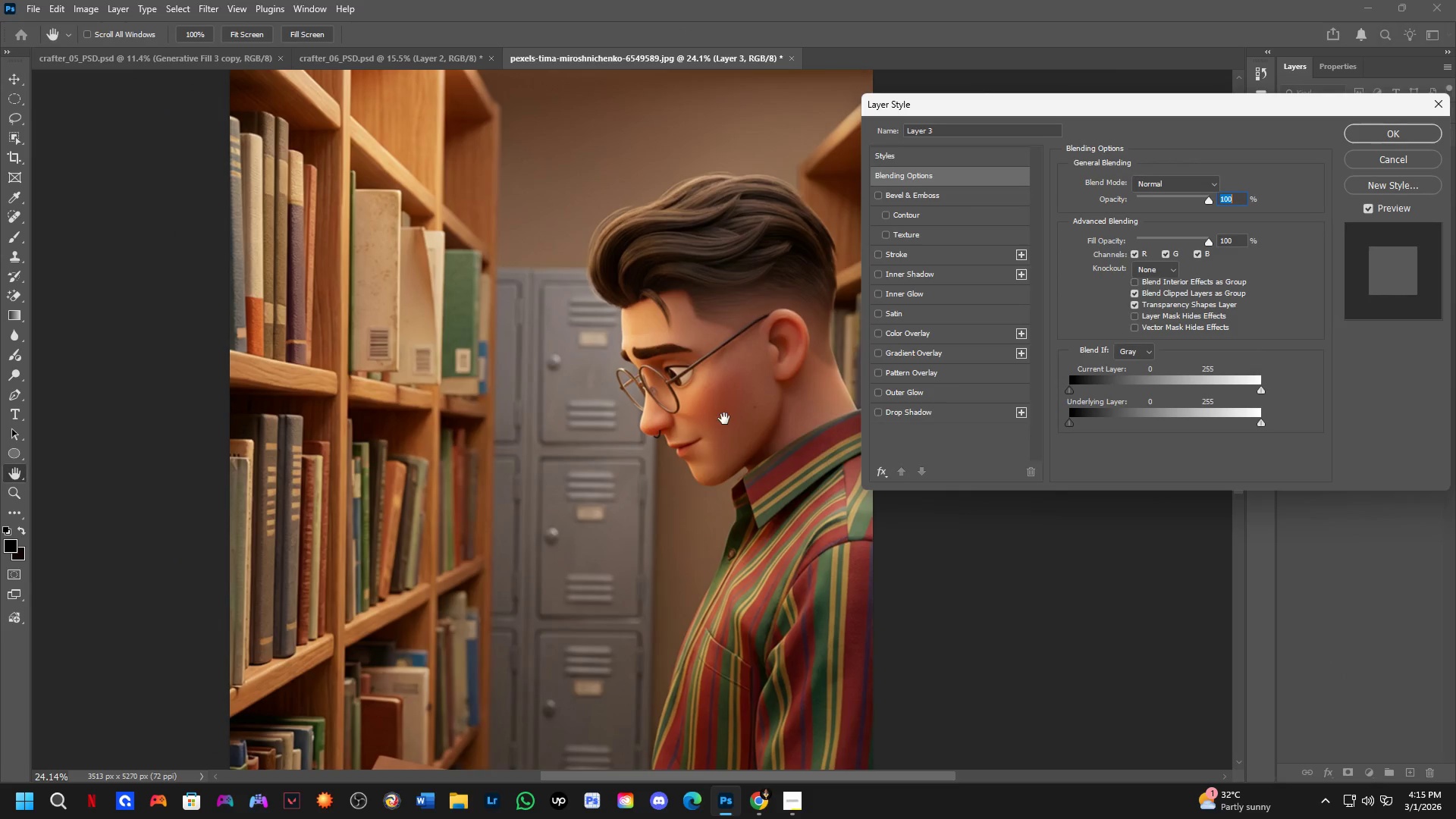 
scroll: coordinate [705, 406], scroll_direction: up, amount: 4.0
 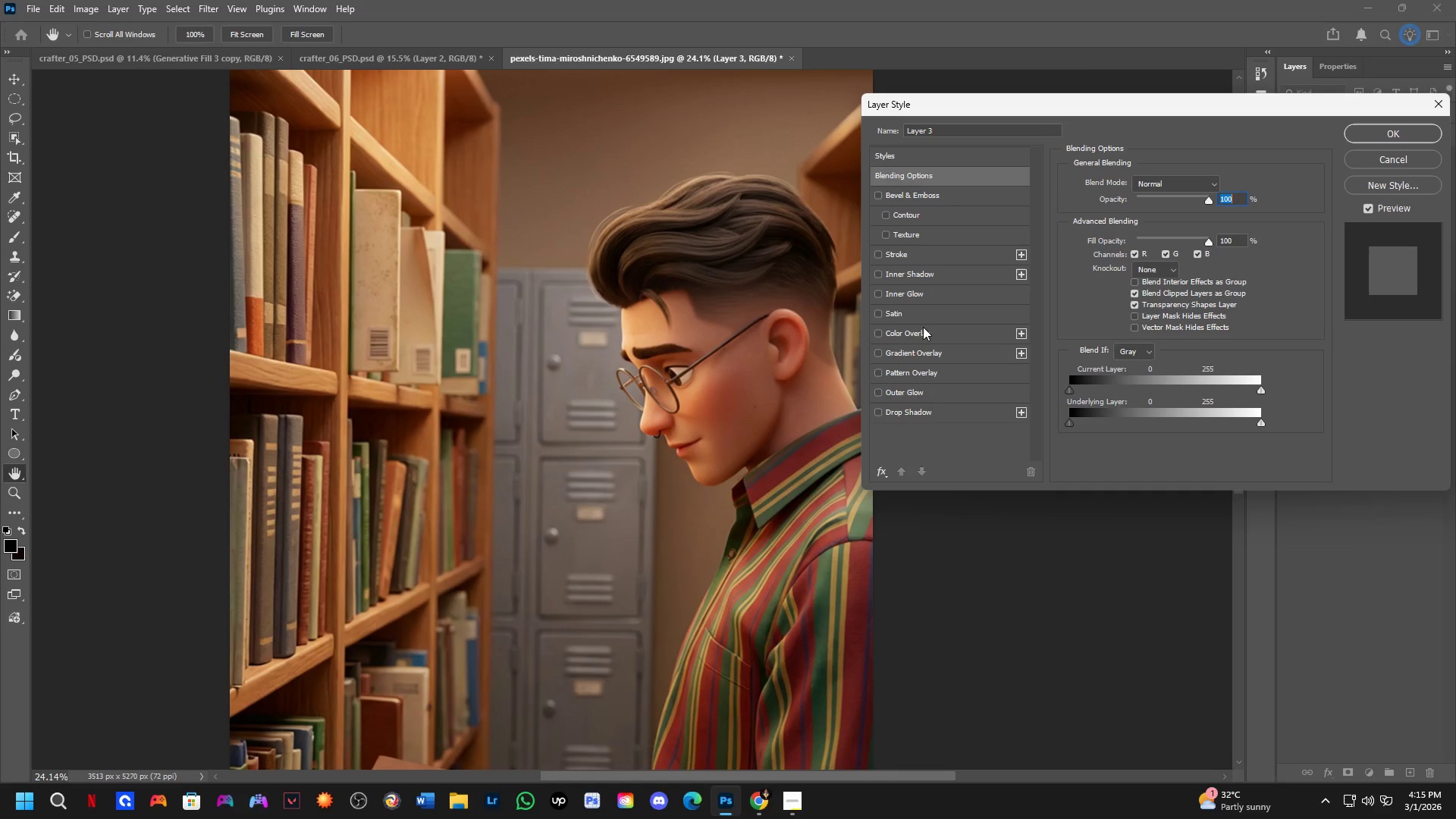 
left_click([924, 330])
 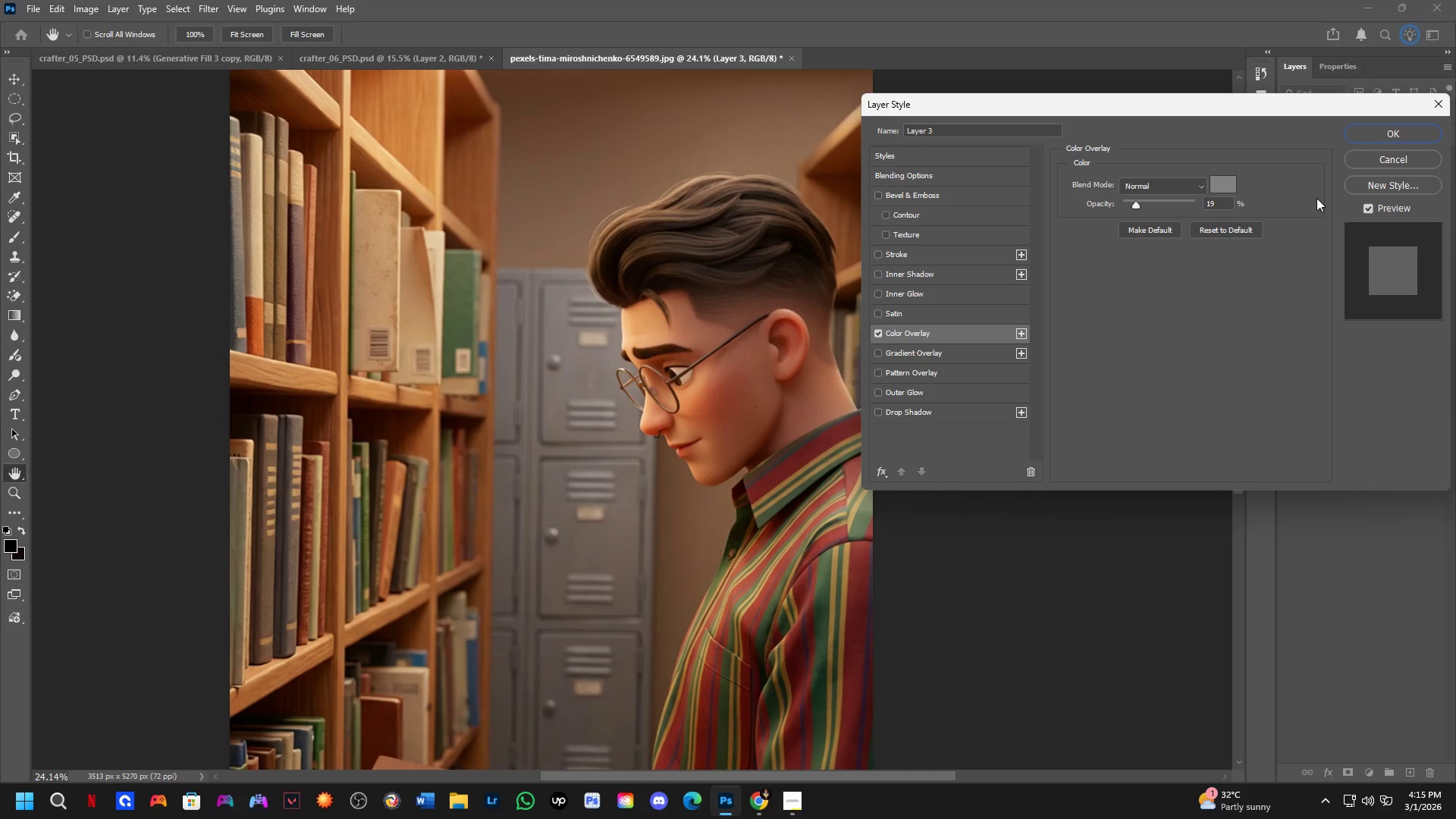 
left_click([1385, 133])
 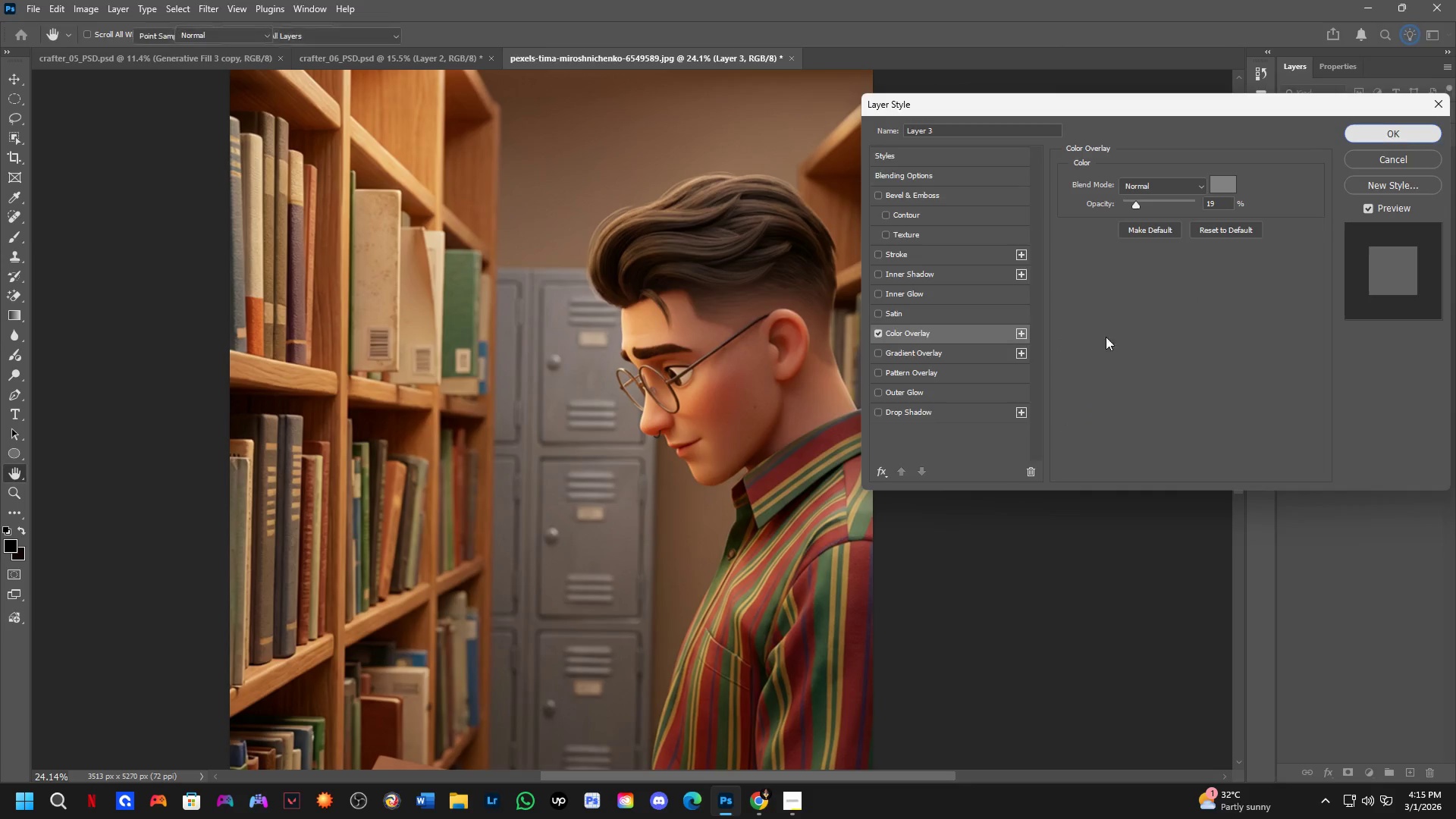 
key(Shift+ShiftLeft)
 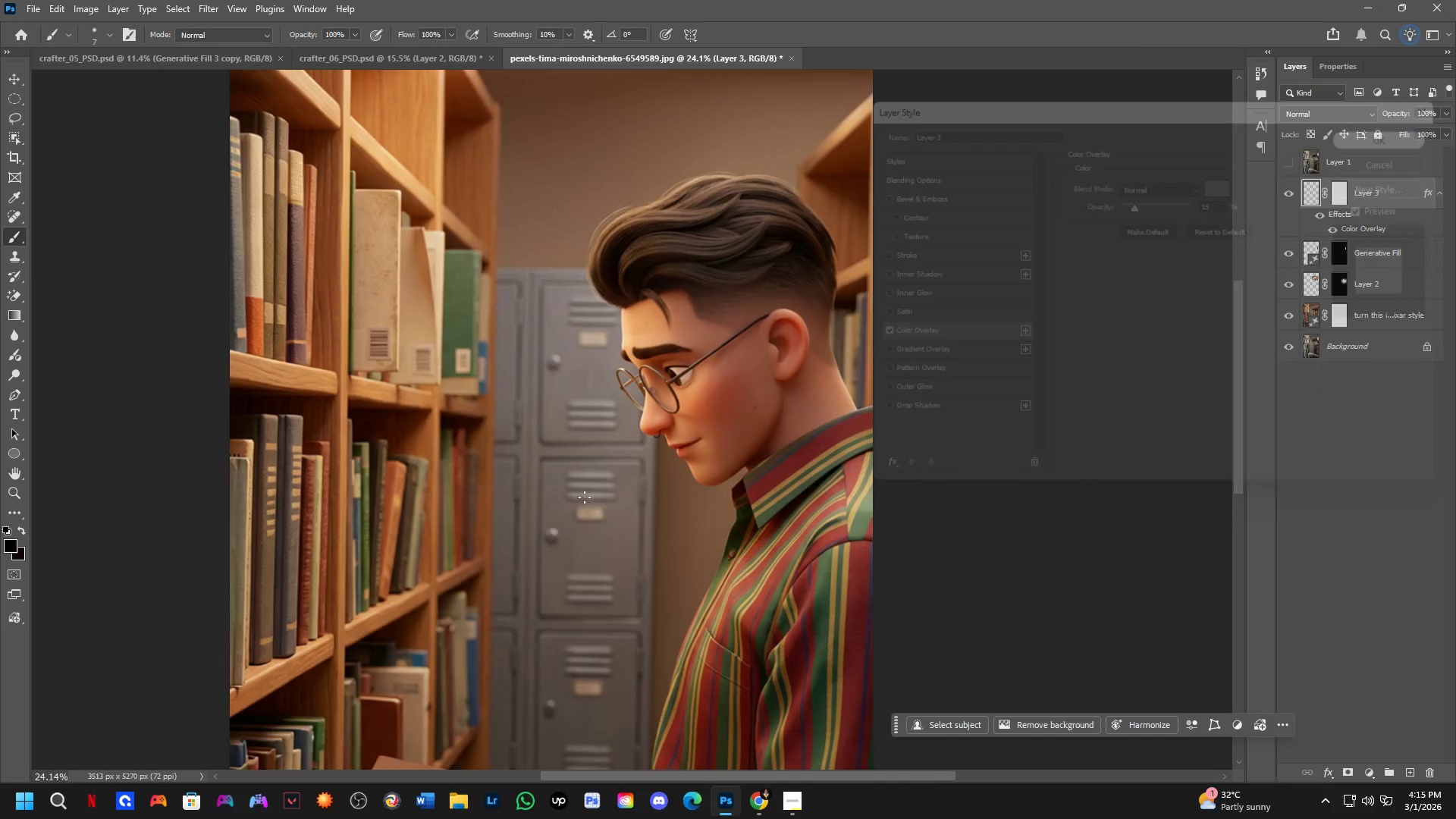 
scroll: coordinate [792, 334], scroll_direction: up, amount: 8.0
 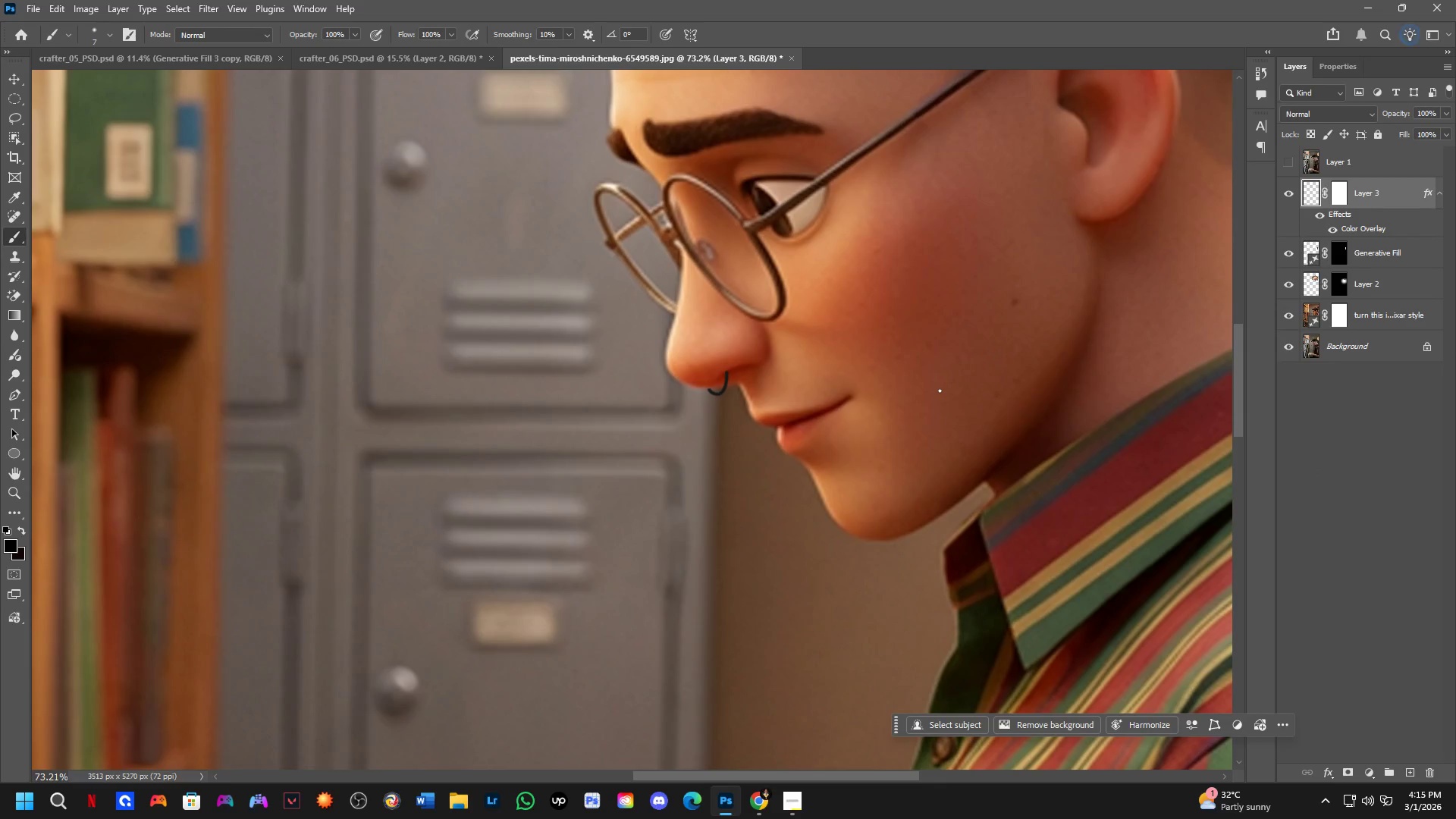 
hold_key(key=Space, duration=0.72)
 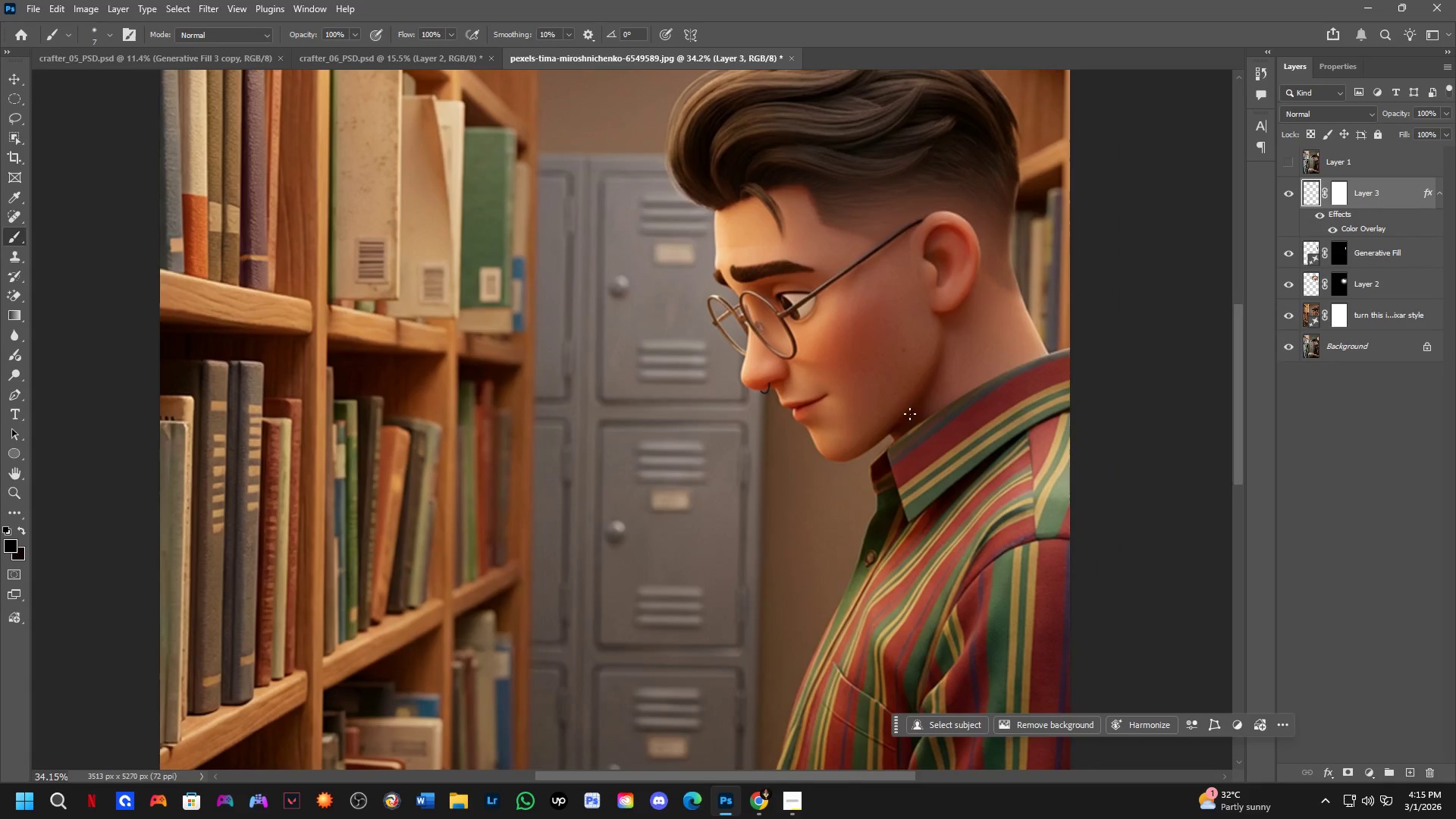 
left_click_drag(start_coordinate=[929, 393], to_coordinate=[802, 393])
 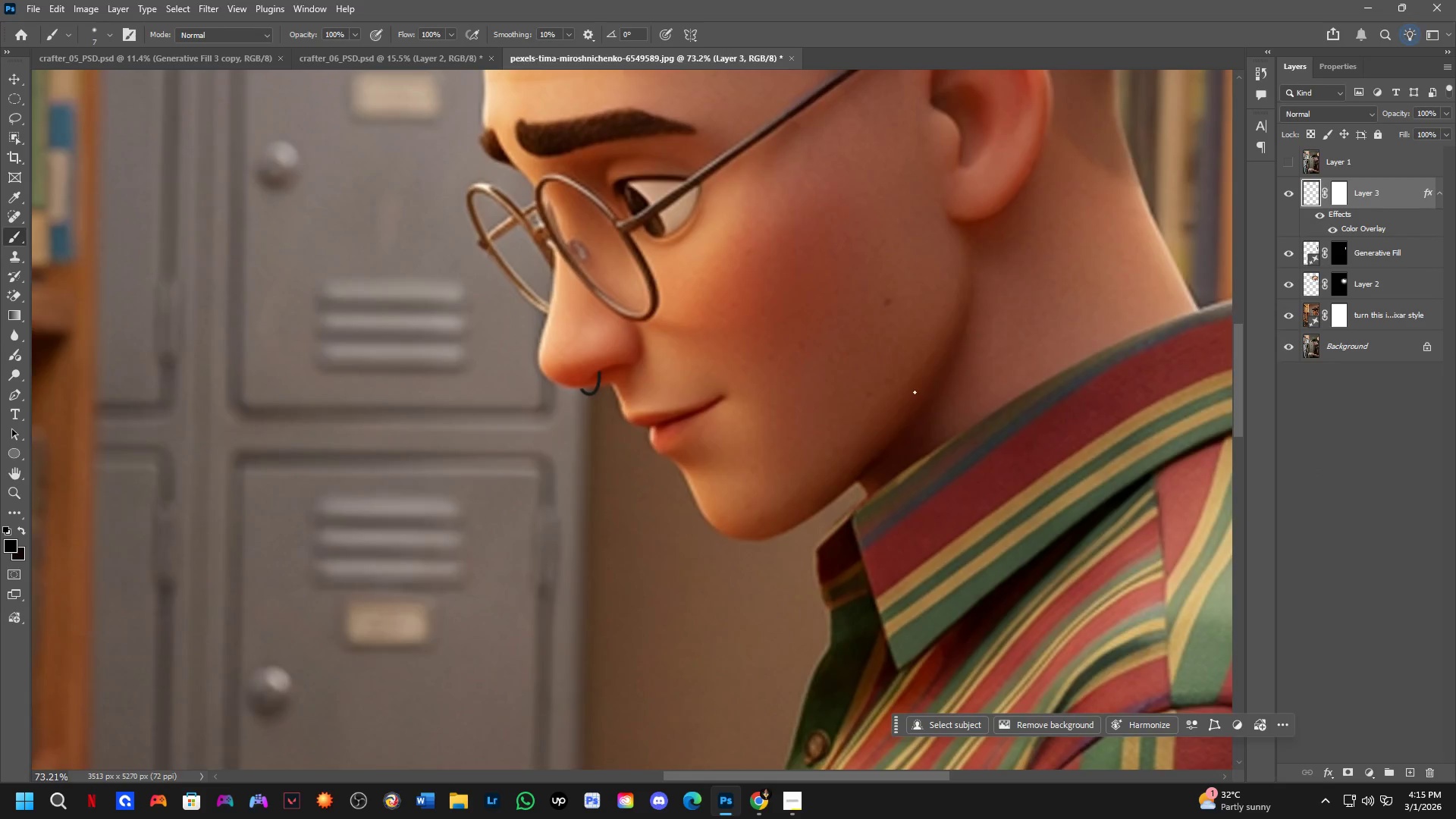 
hold_key(key=Space, duration=0.64)
 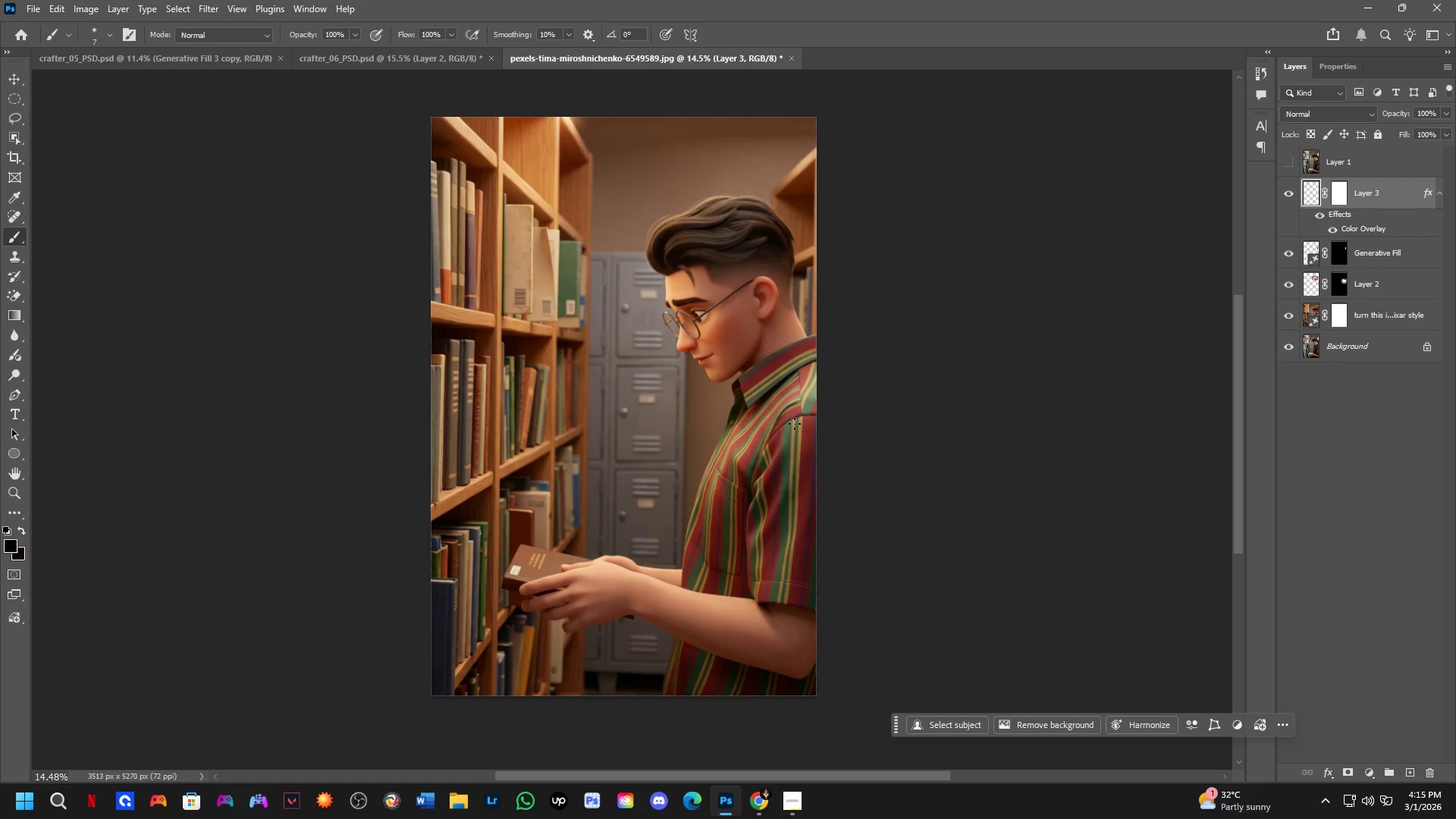 
left_click_drag(start_coordinate=[891, 467], to_coordinate=[795, 410])
 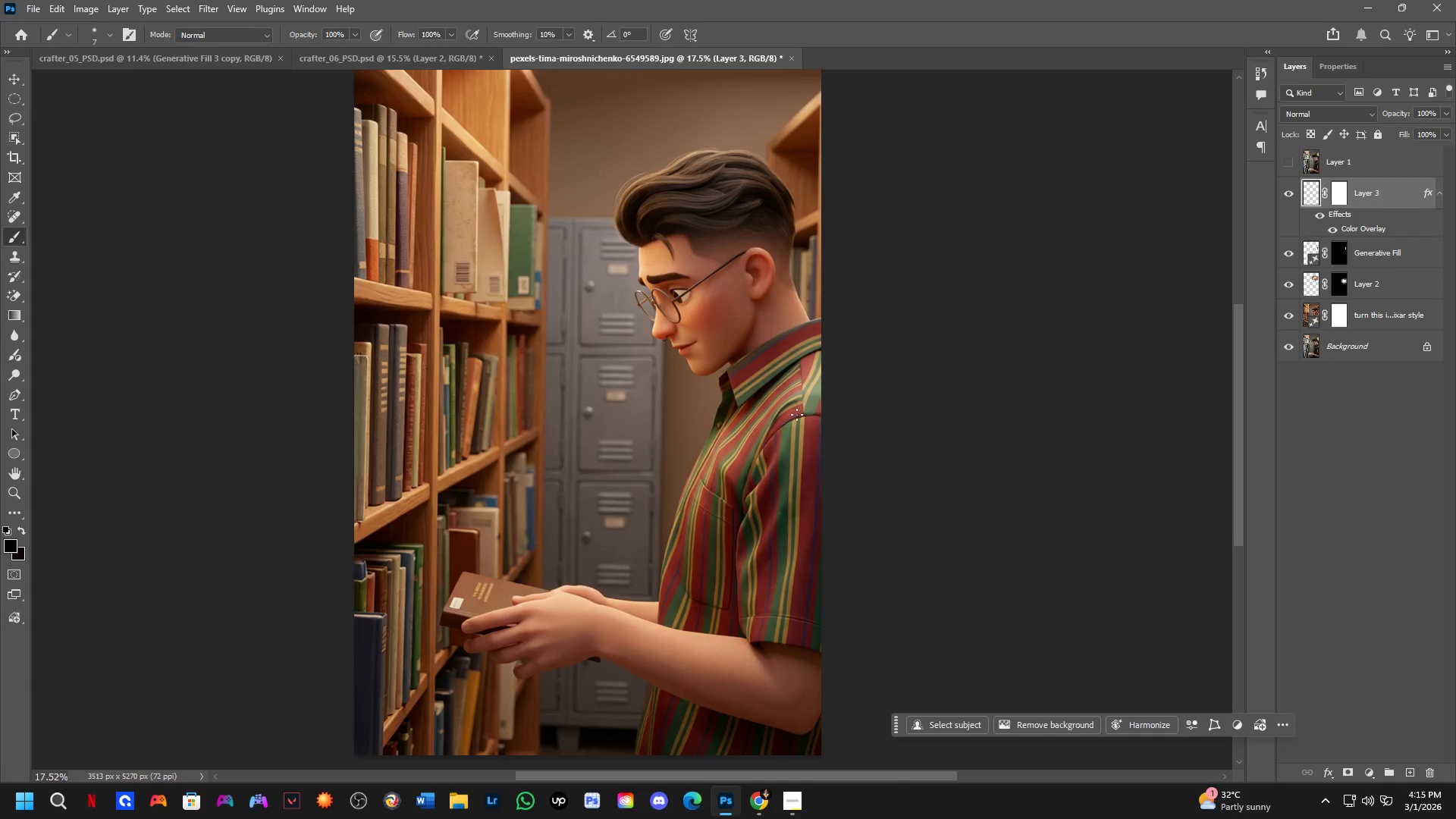 
scroll: coordinate [797, 416], scroll_direction: down, amount: 16.0
 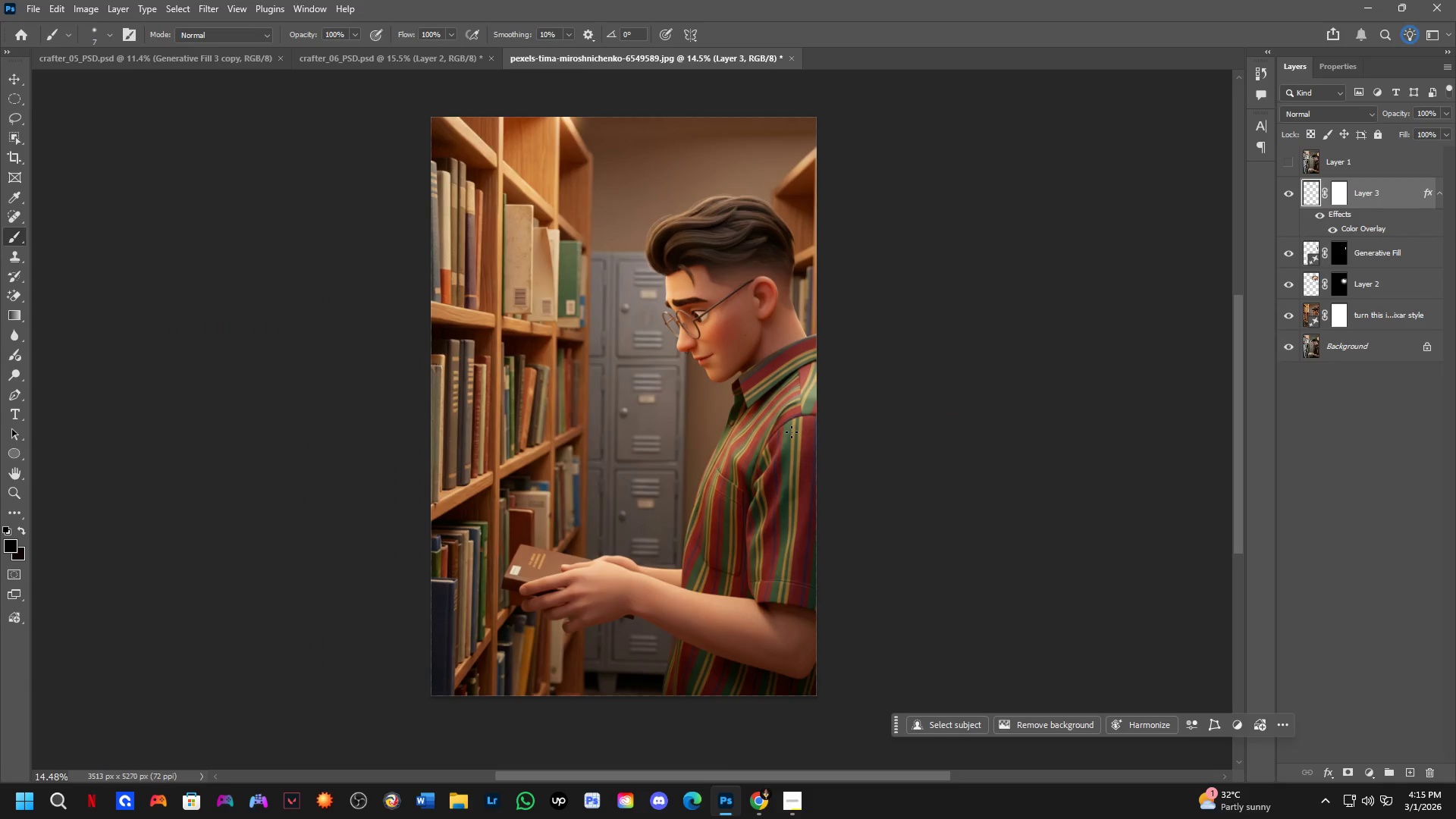 
key(Alt+Tab)